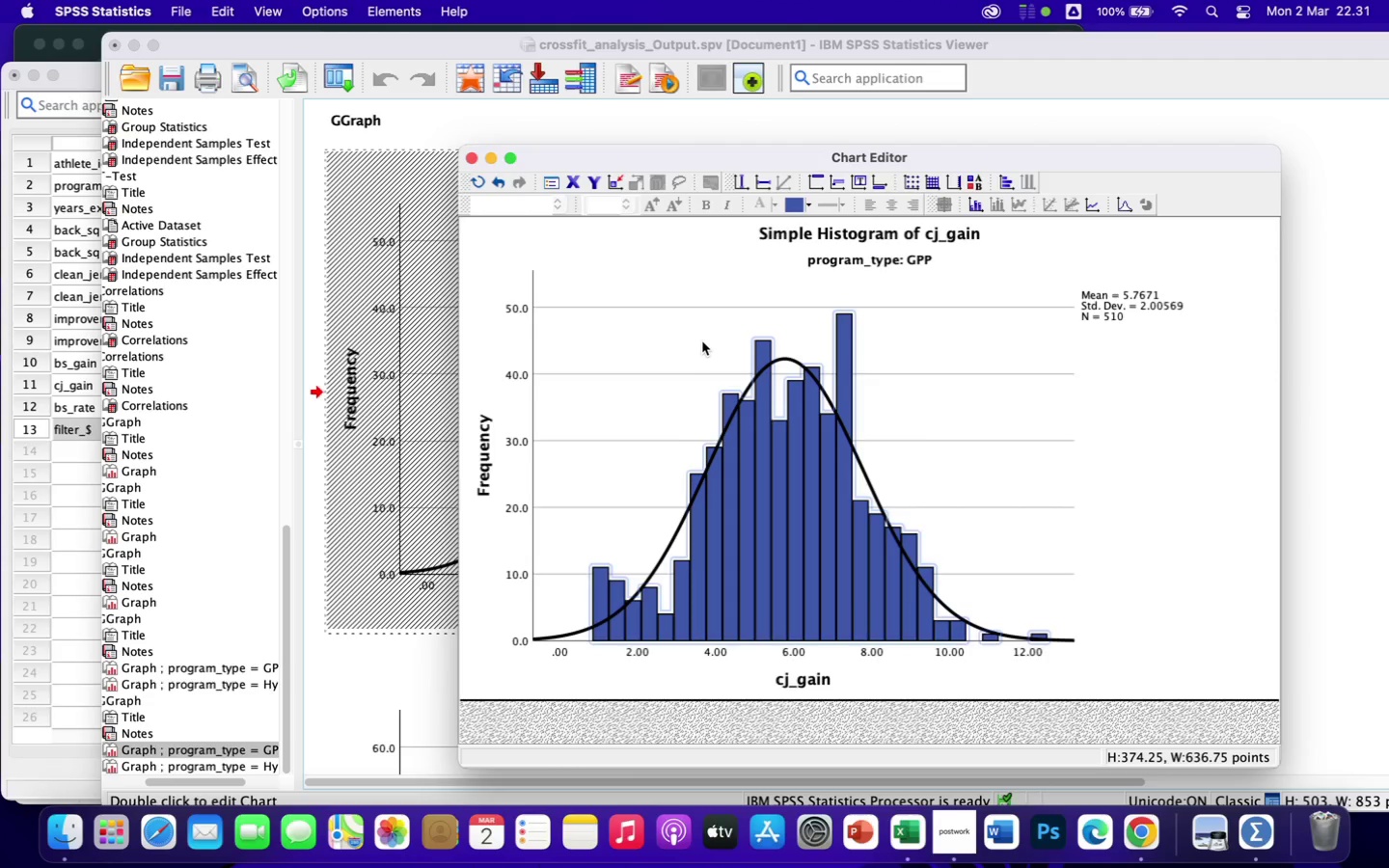 
wait(27.82)
 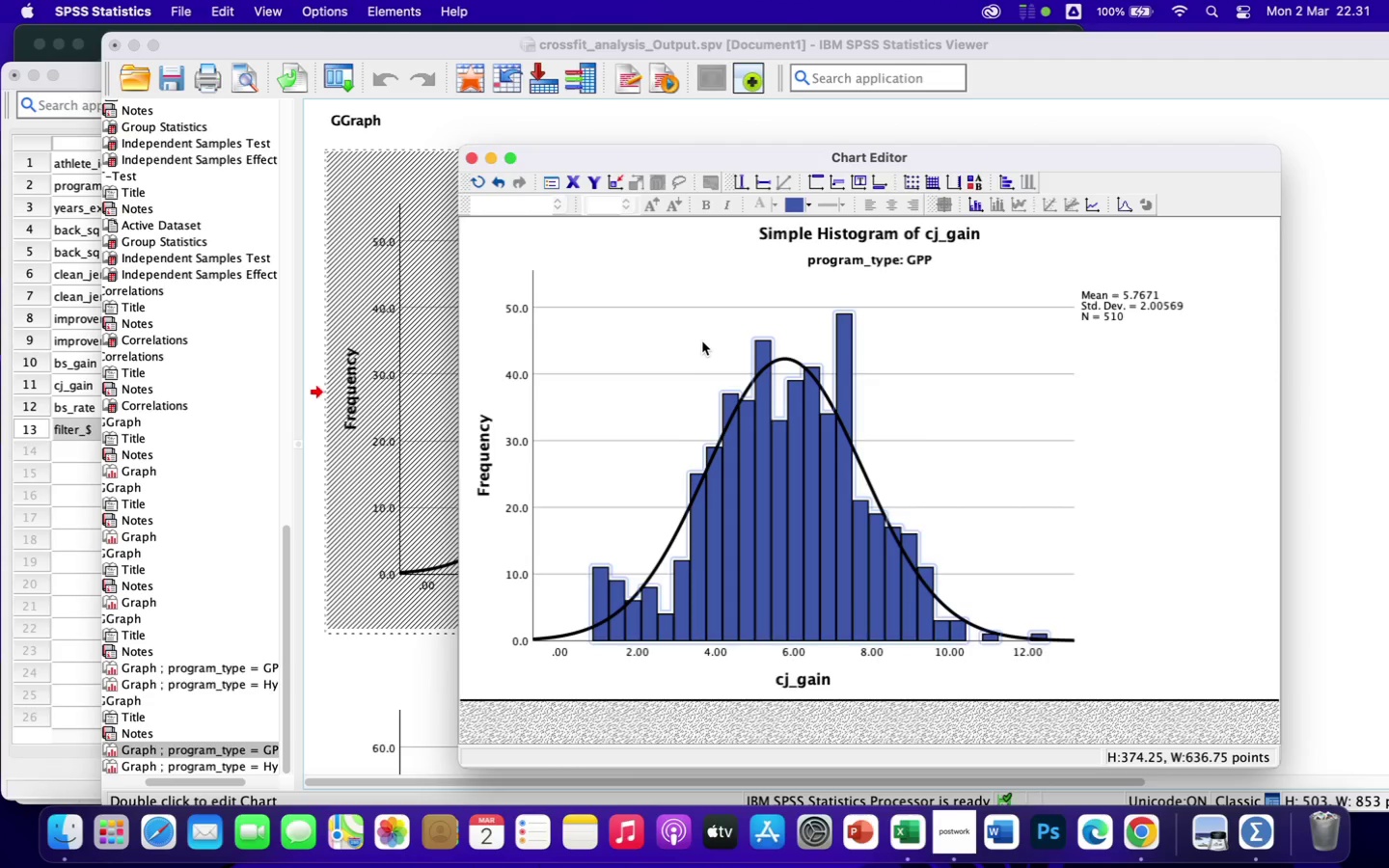 
double_click([806, 233])
 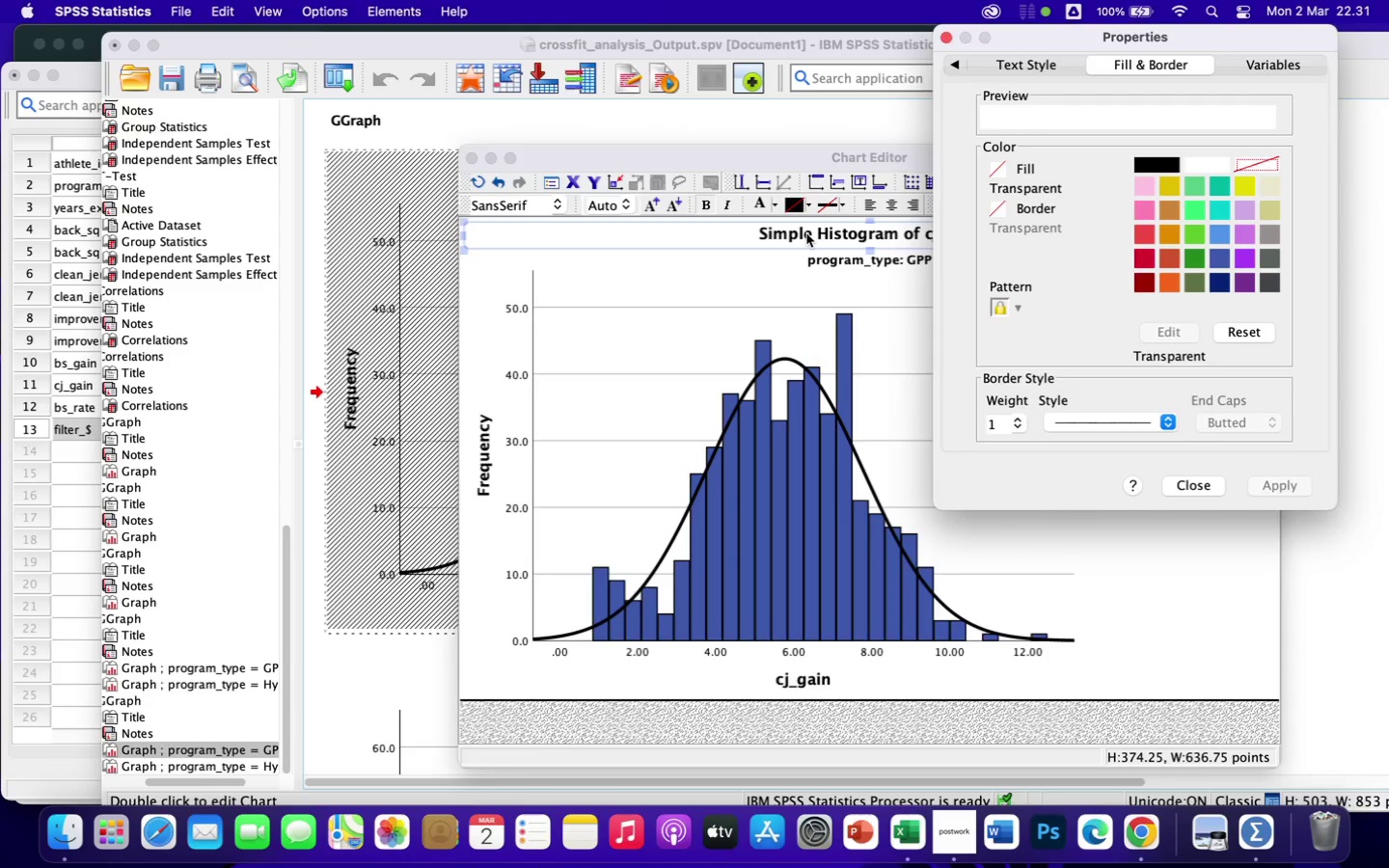 
double_click([806, 233])
 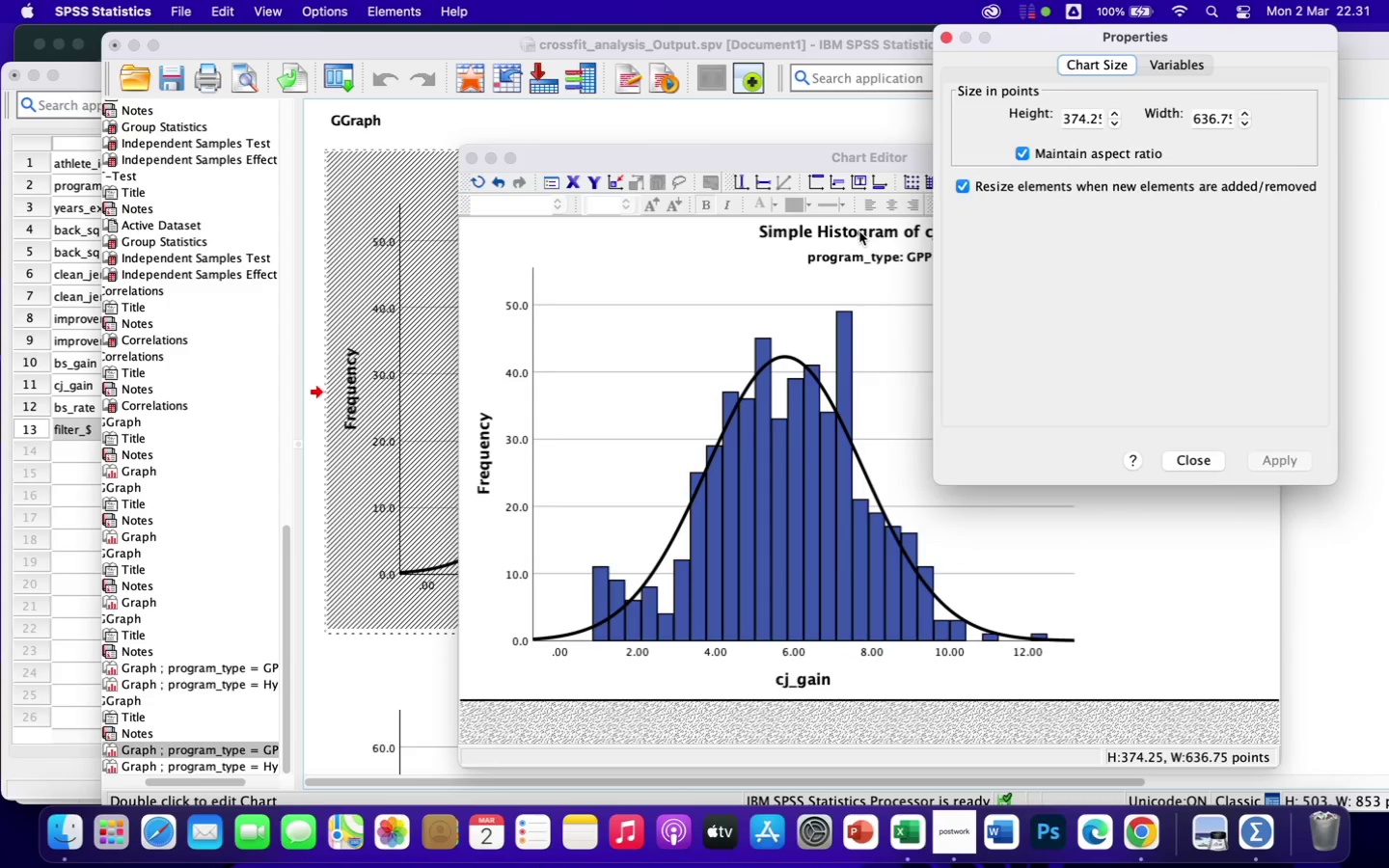 
double_click([859, 231])
 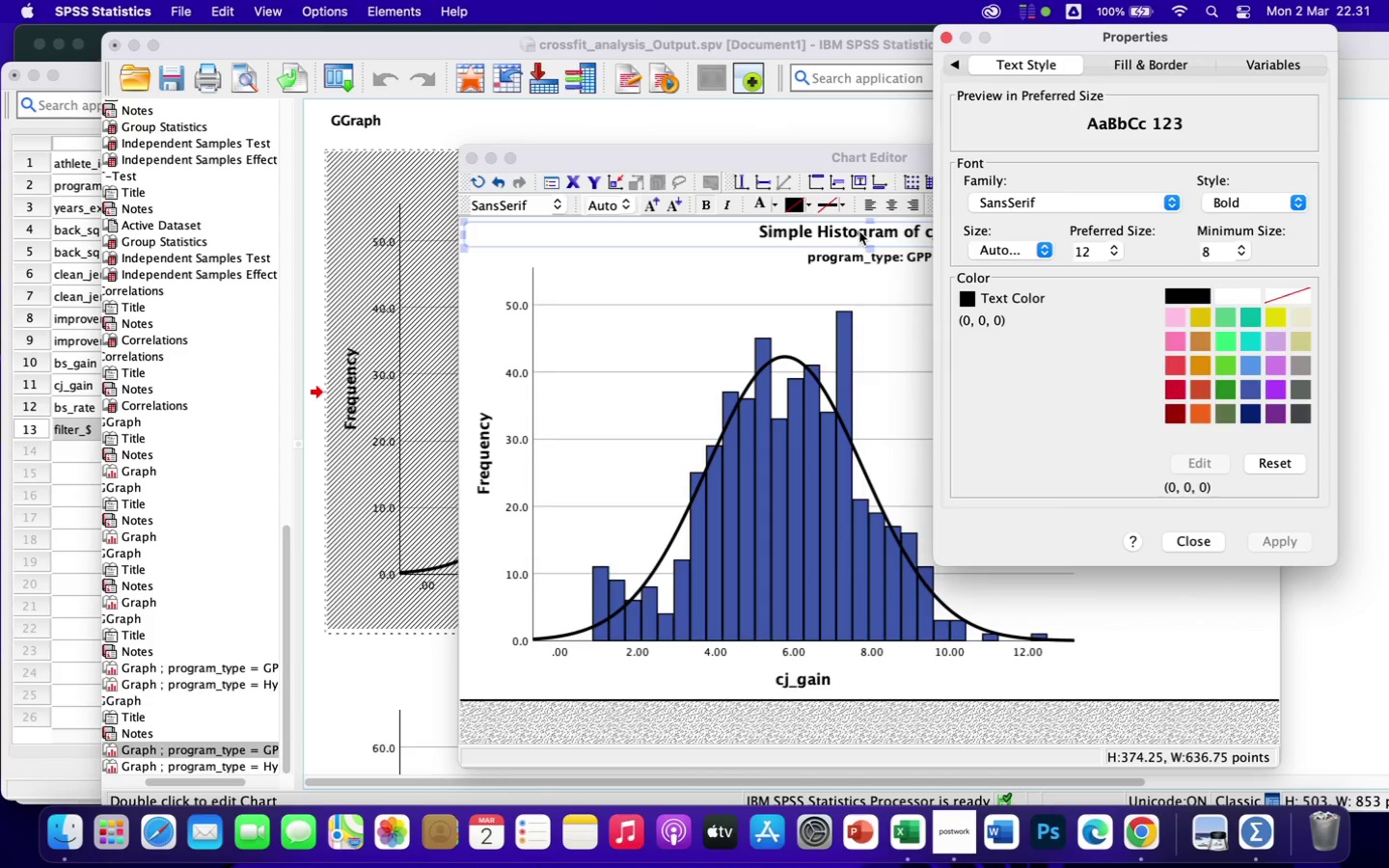 
left_click([859, 231])
 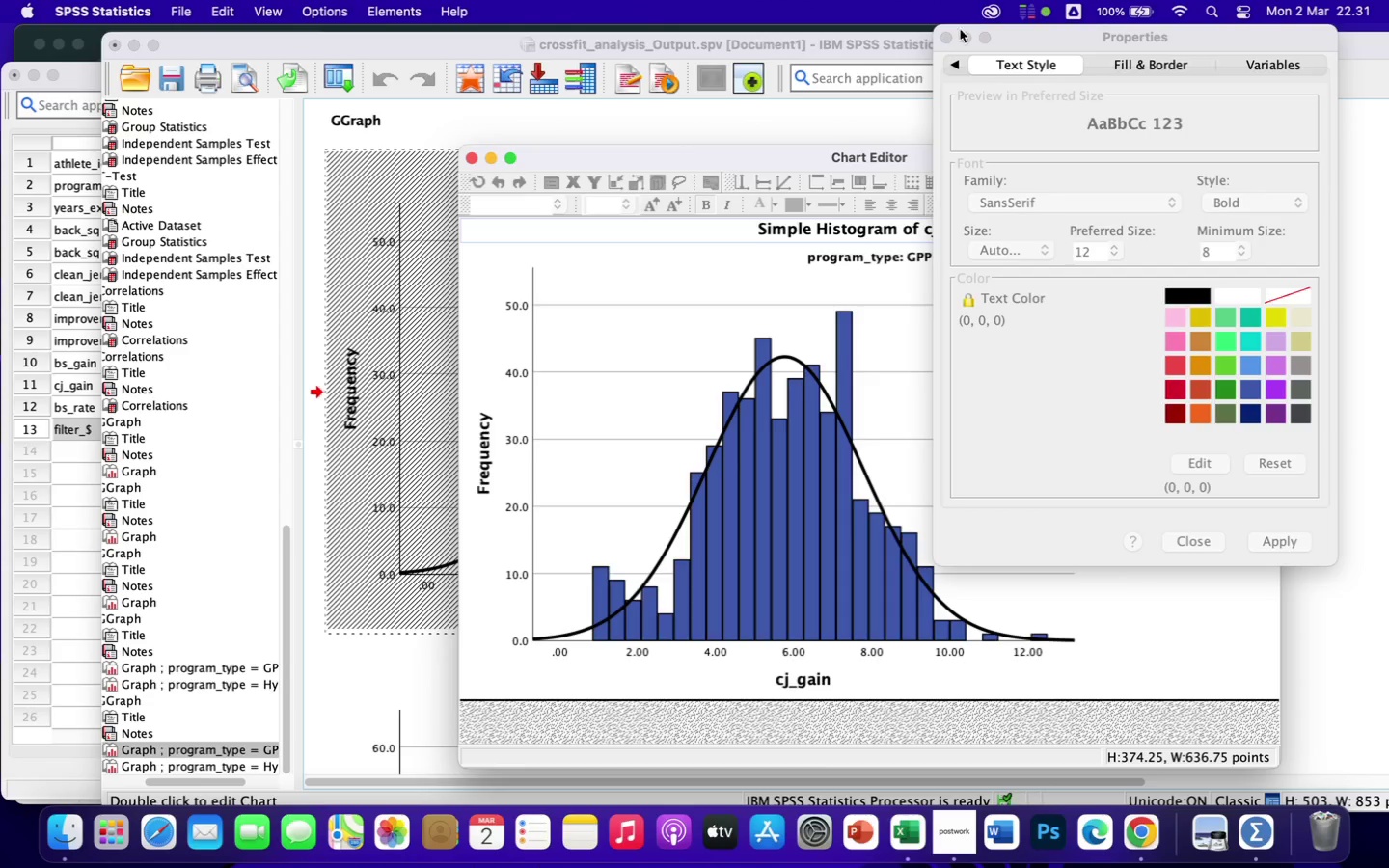 
left_click([946, 36])
 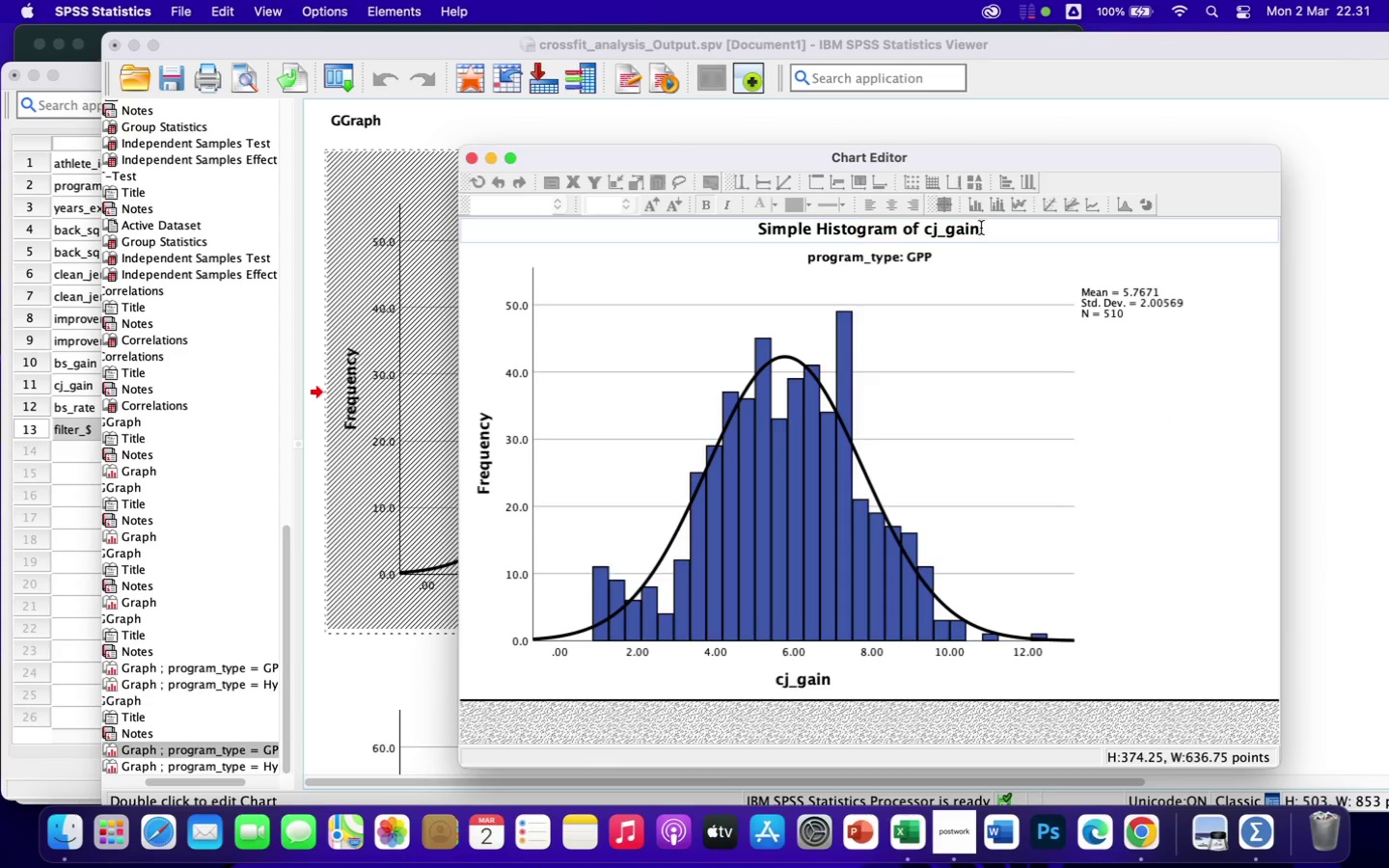 
left_click_drag(start_coordinate=[985, 229], to_coordinate=[720, 224])
 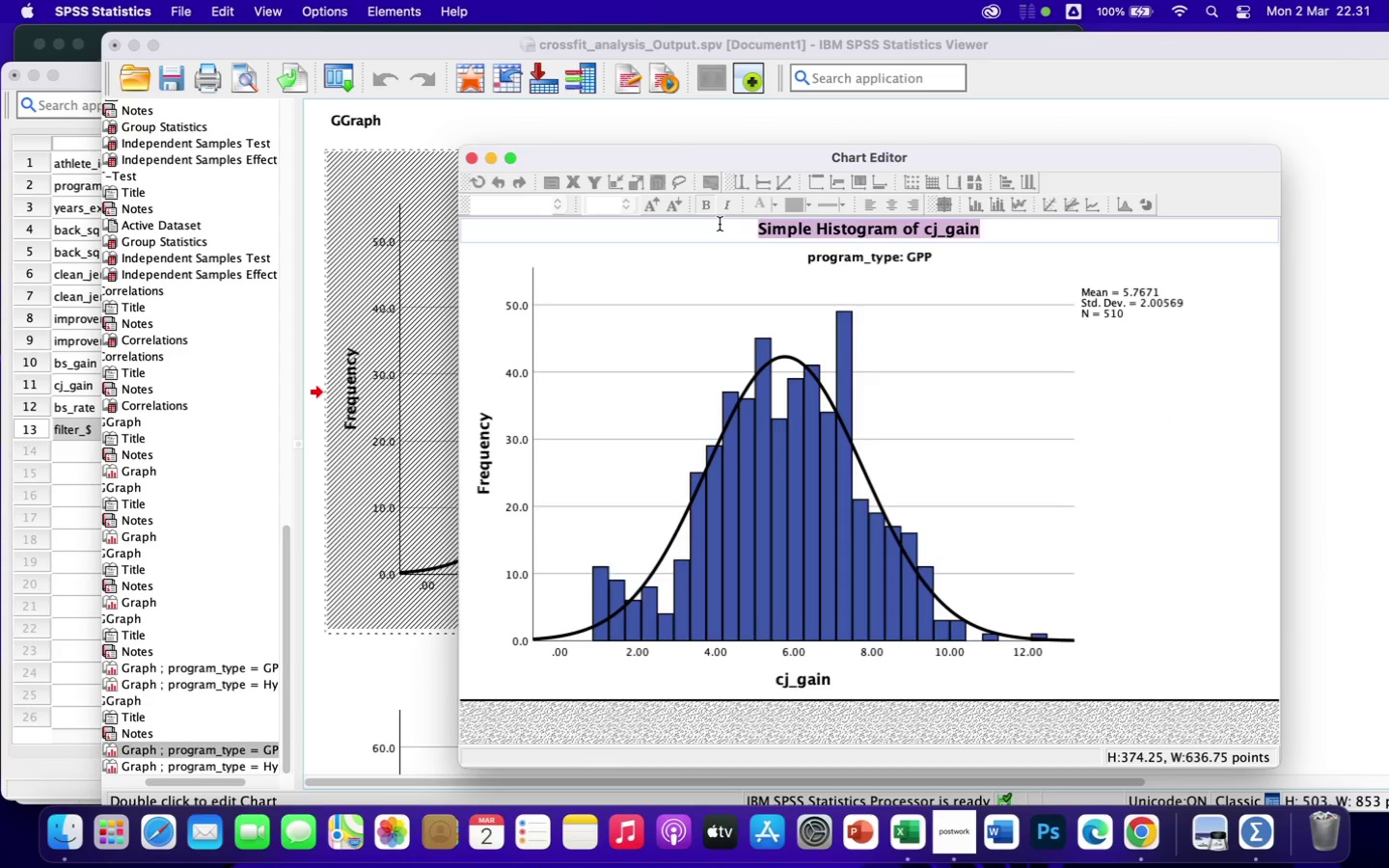 
type(Distribution)
 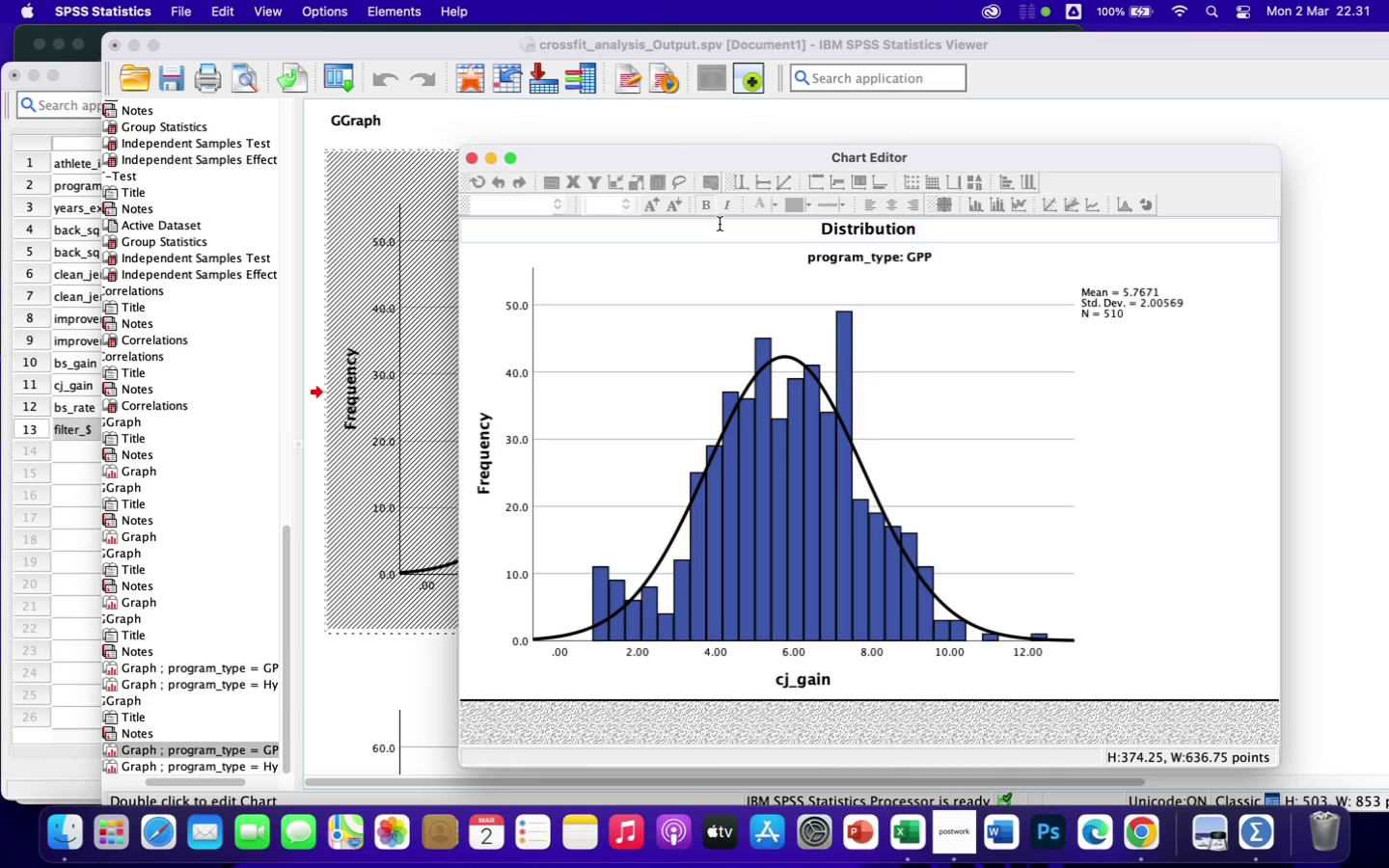 
type( of )
 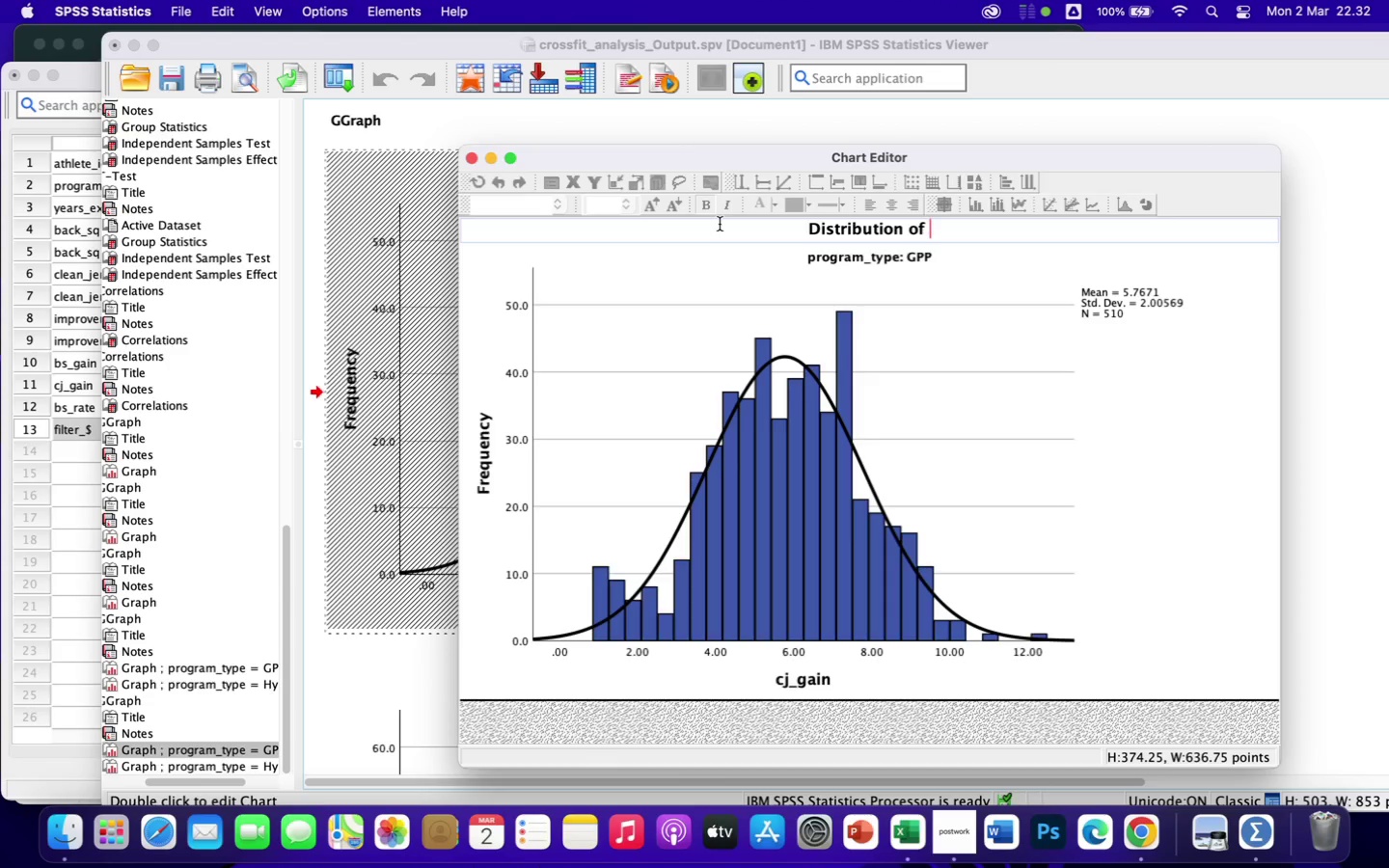 
wait(32.98)
 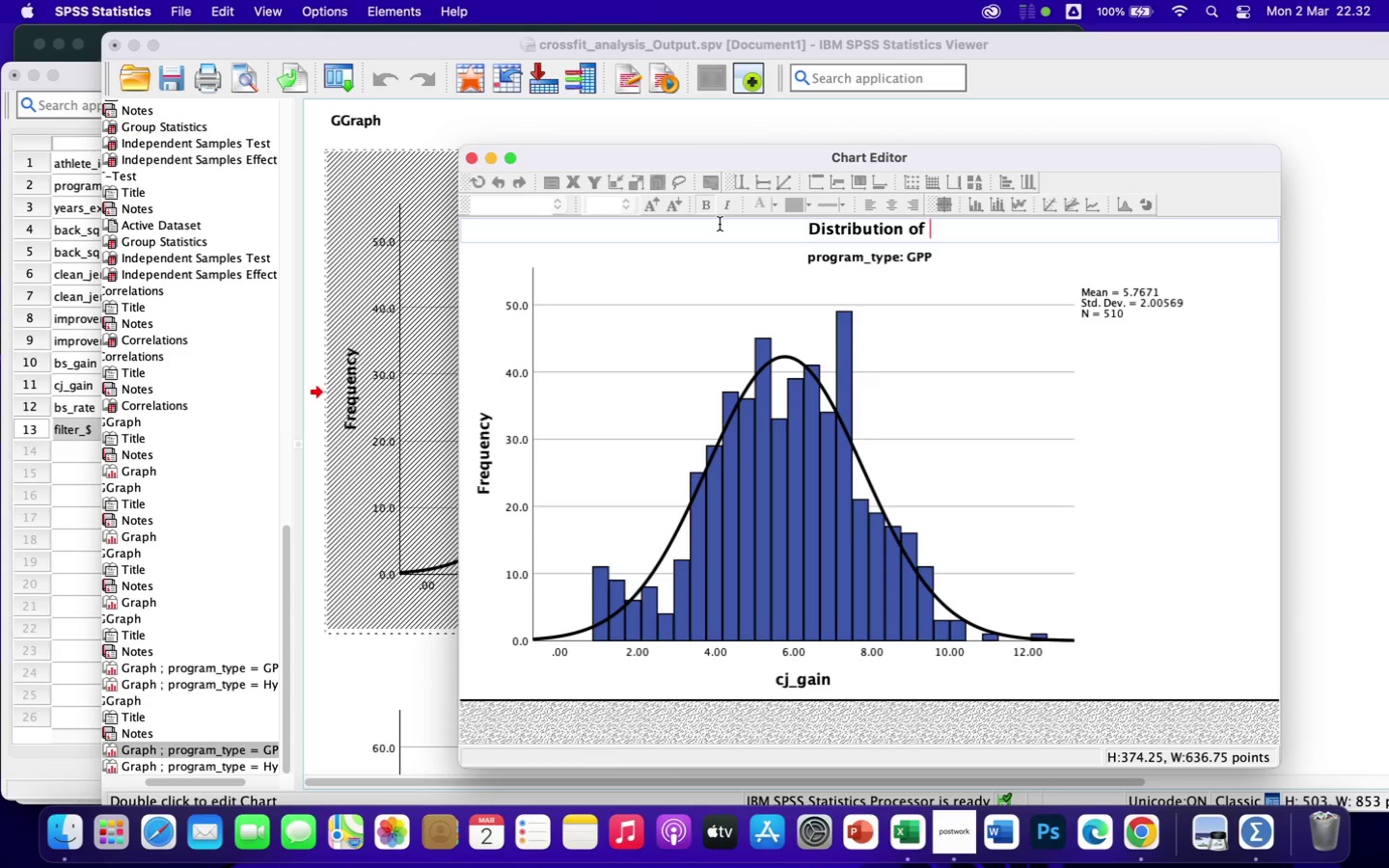 
type(Clean & Jerk)
 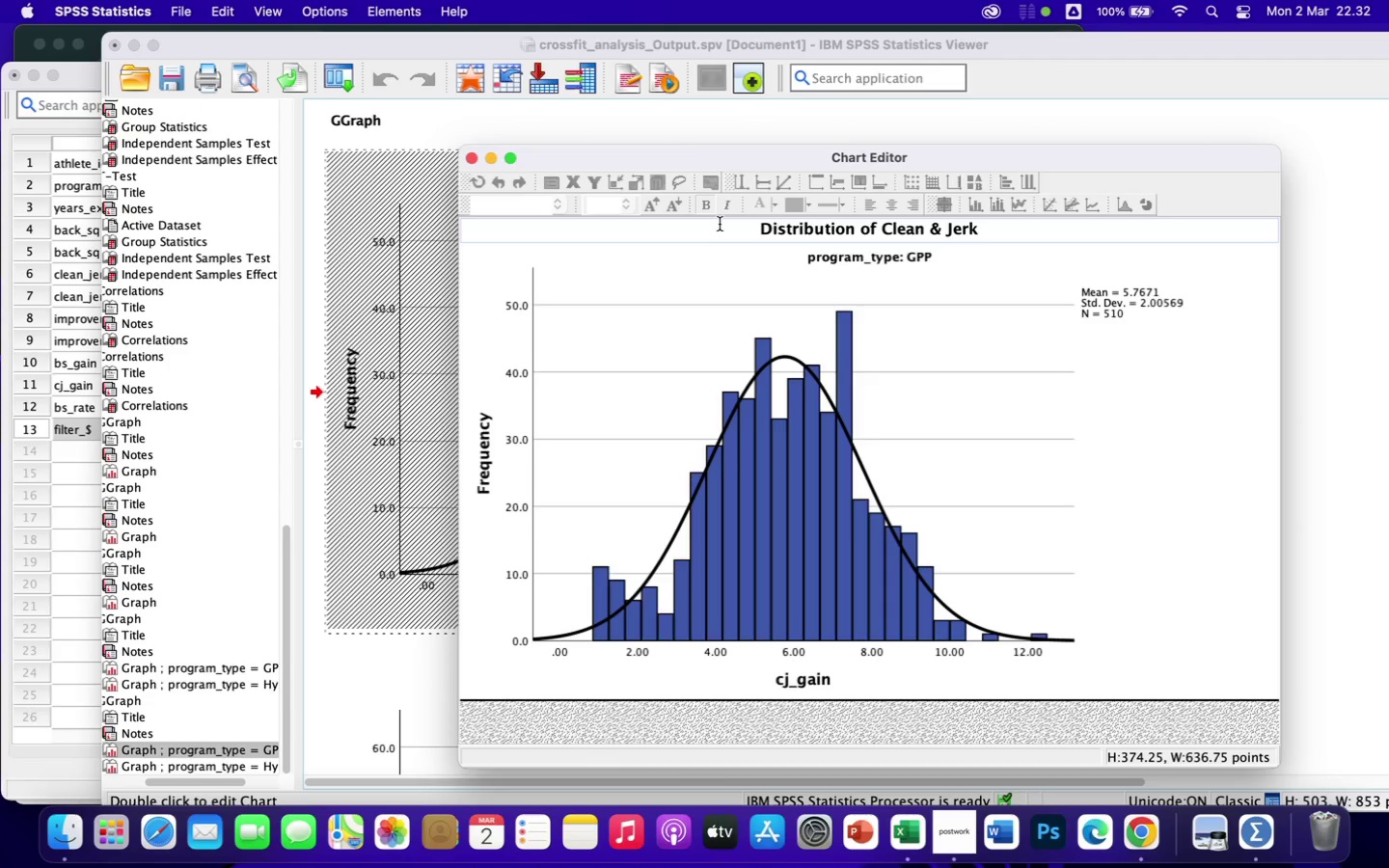 
wait(9.94)
 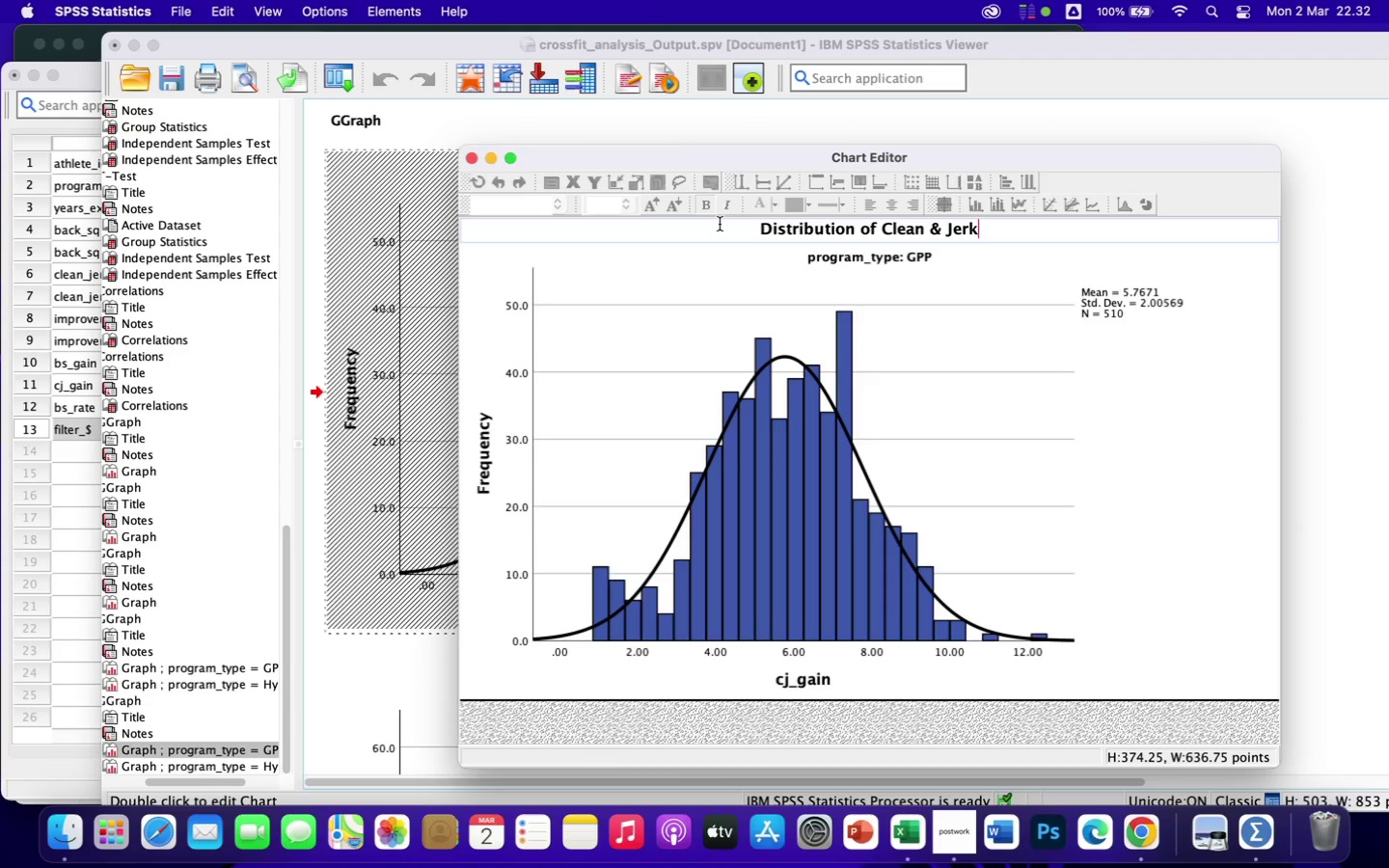 
type( Improvement - GPP)
 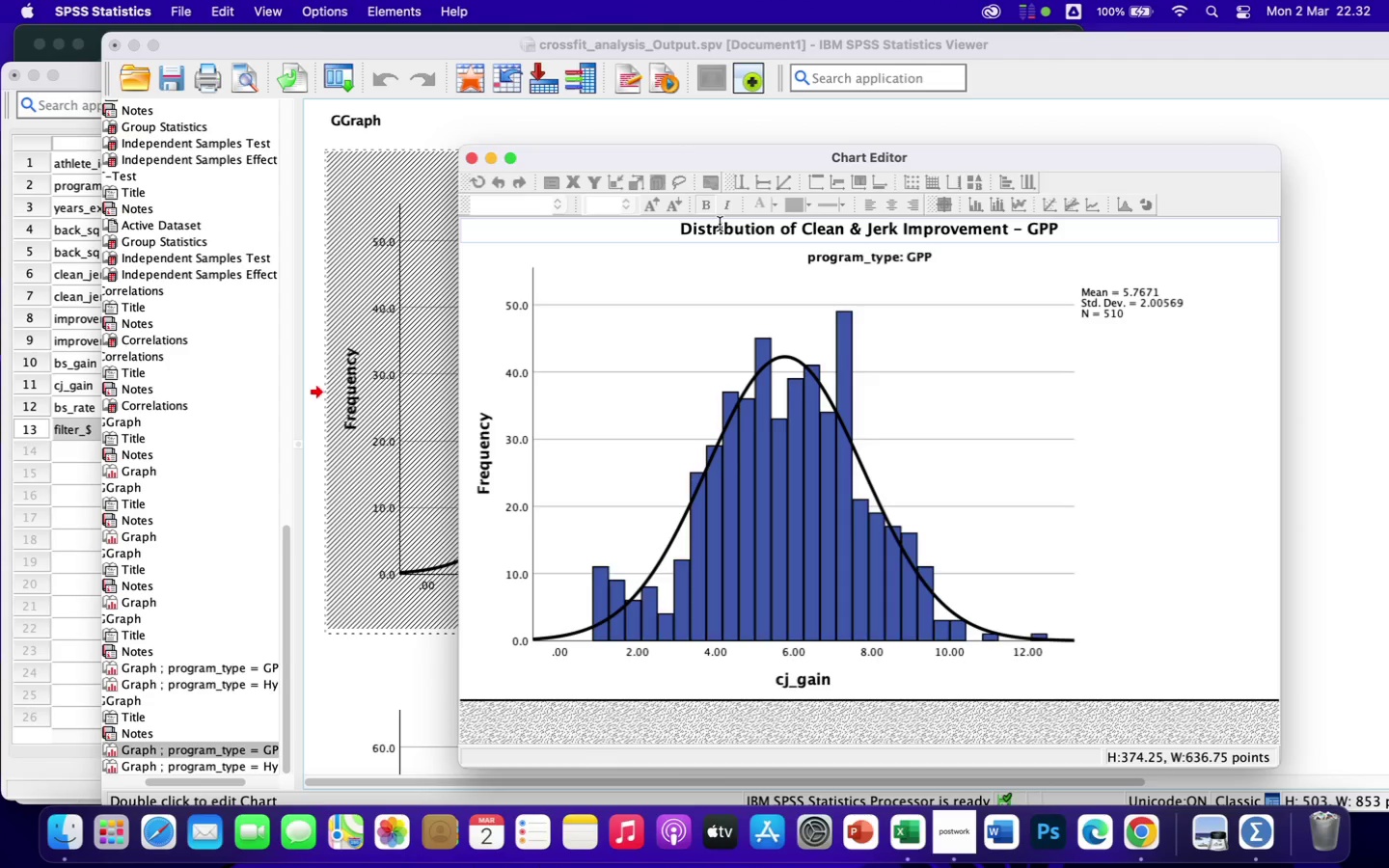 
left_click([1111, 300])
 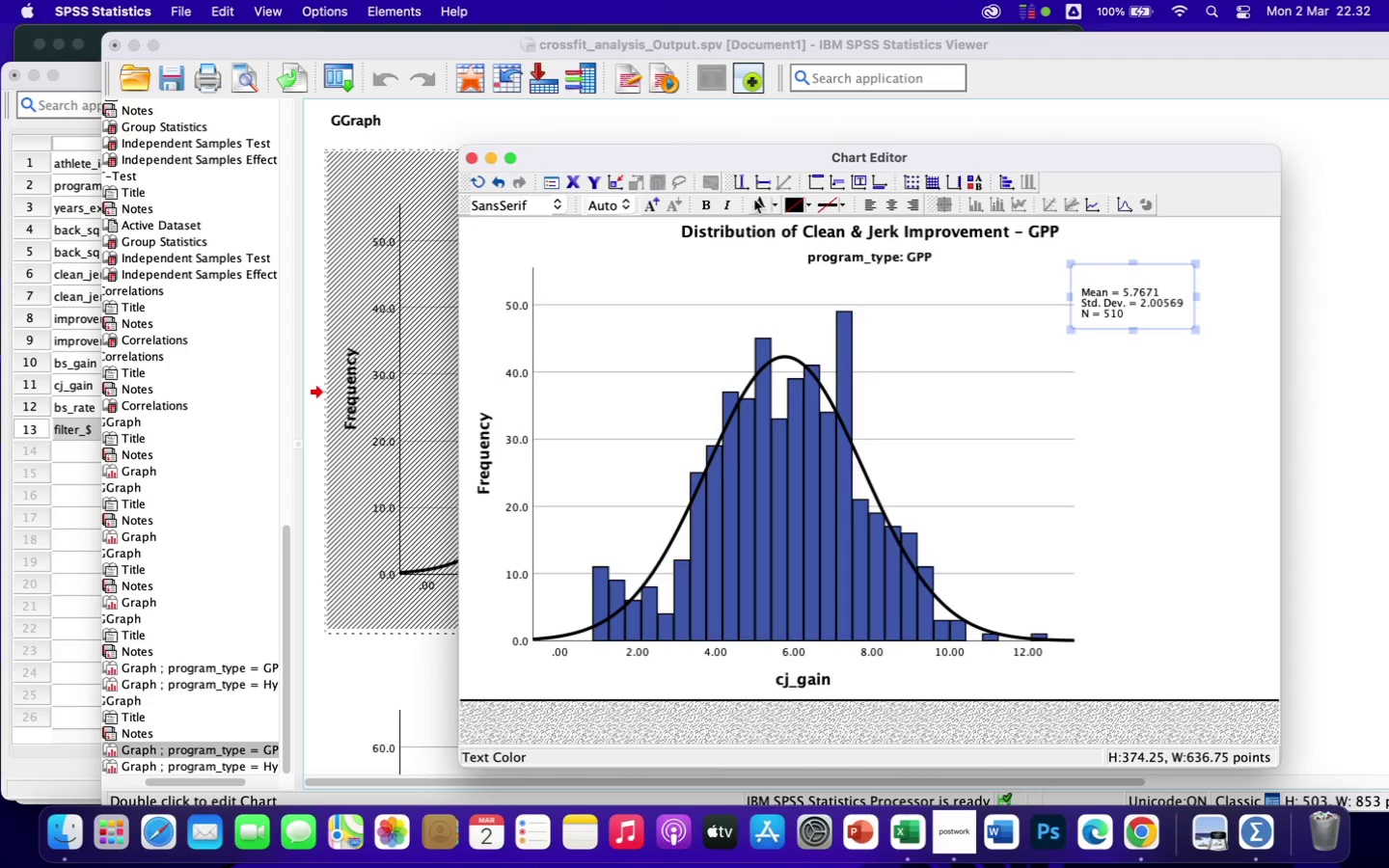 
left_click([703, 200])
 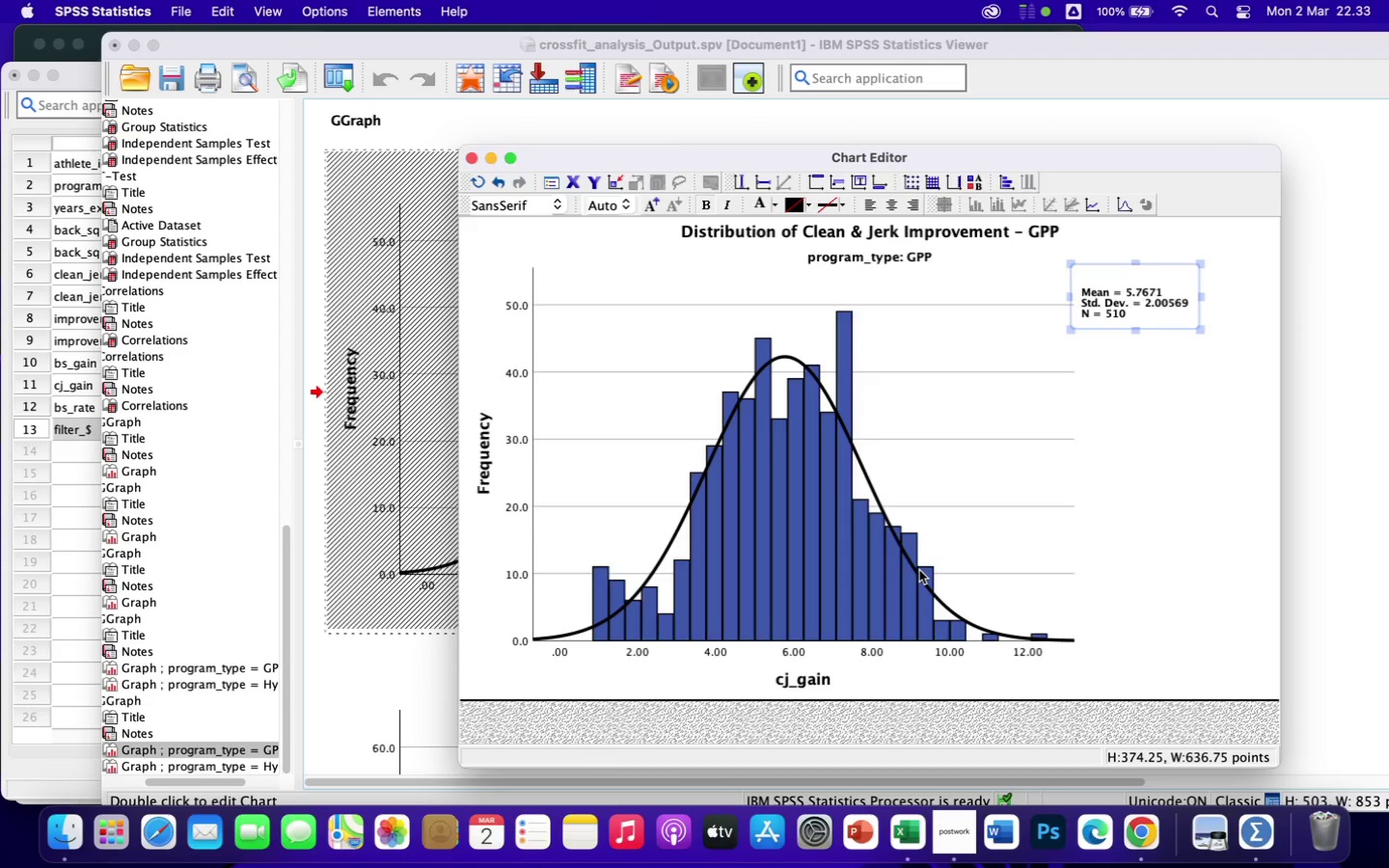 
wait(20.47)
 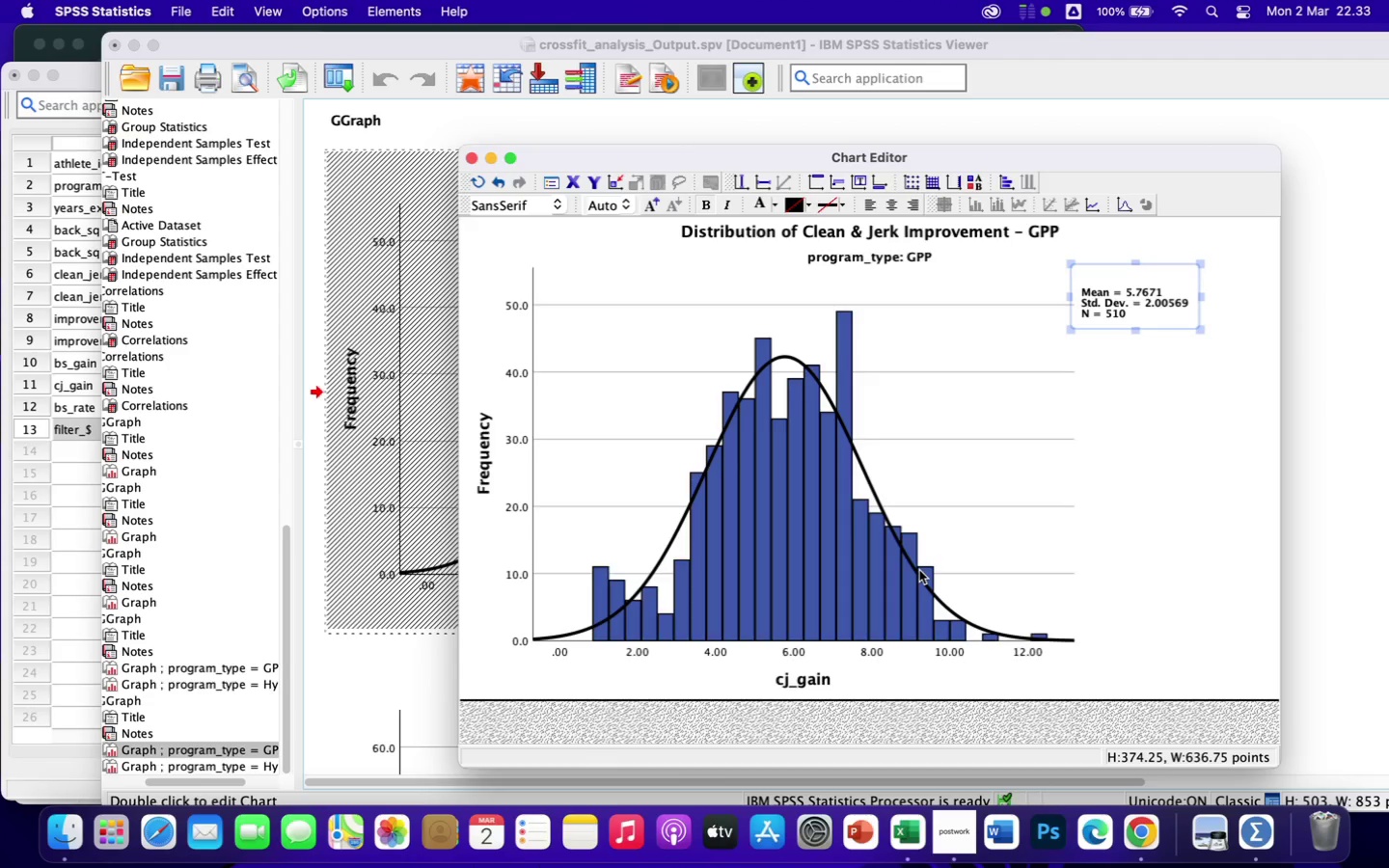 
double_click([816, 678])
 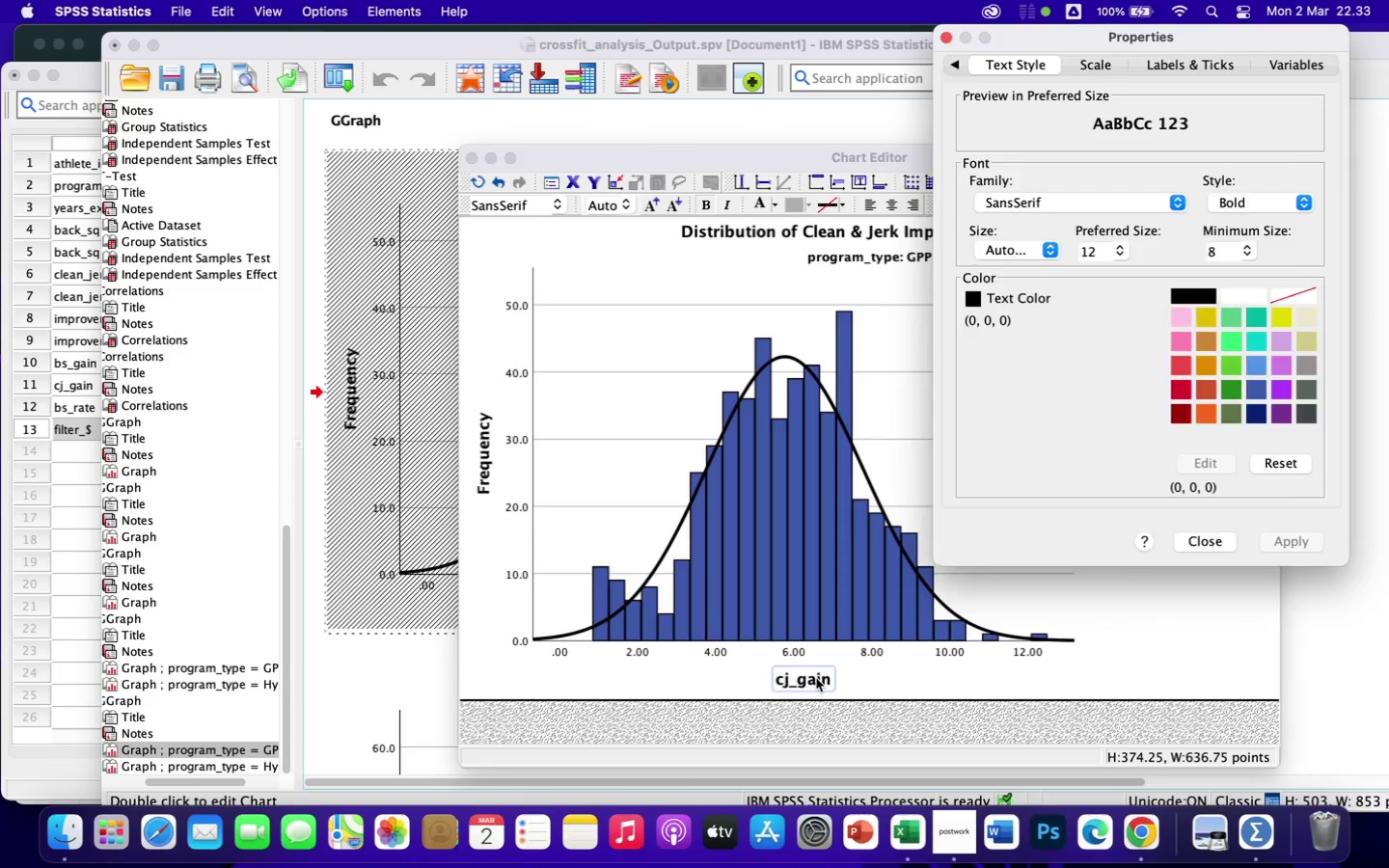 
double_click([816, 678])
 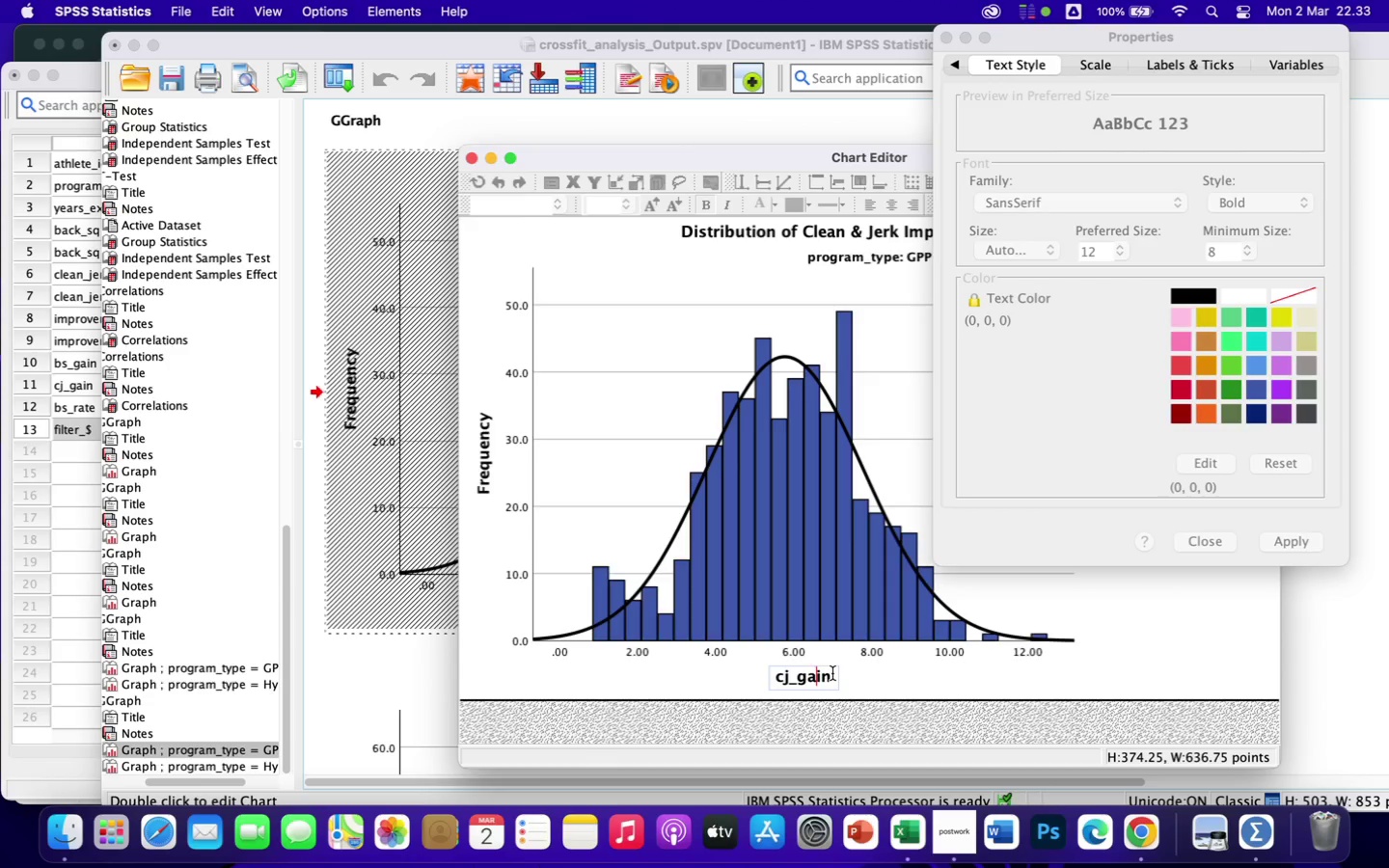 
left_click_drag(start_coordinate=[832, 673], to_coordinate=[750, 670])
 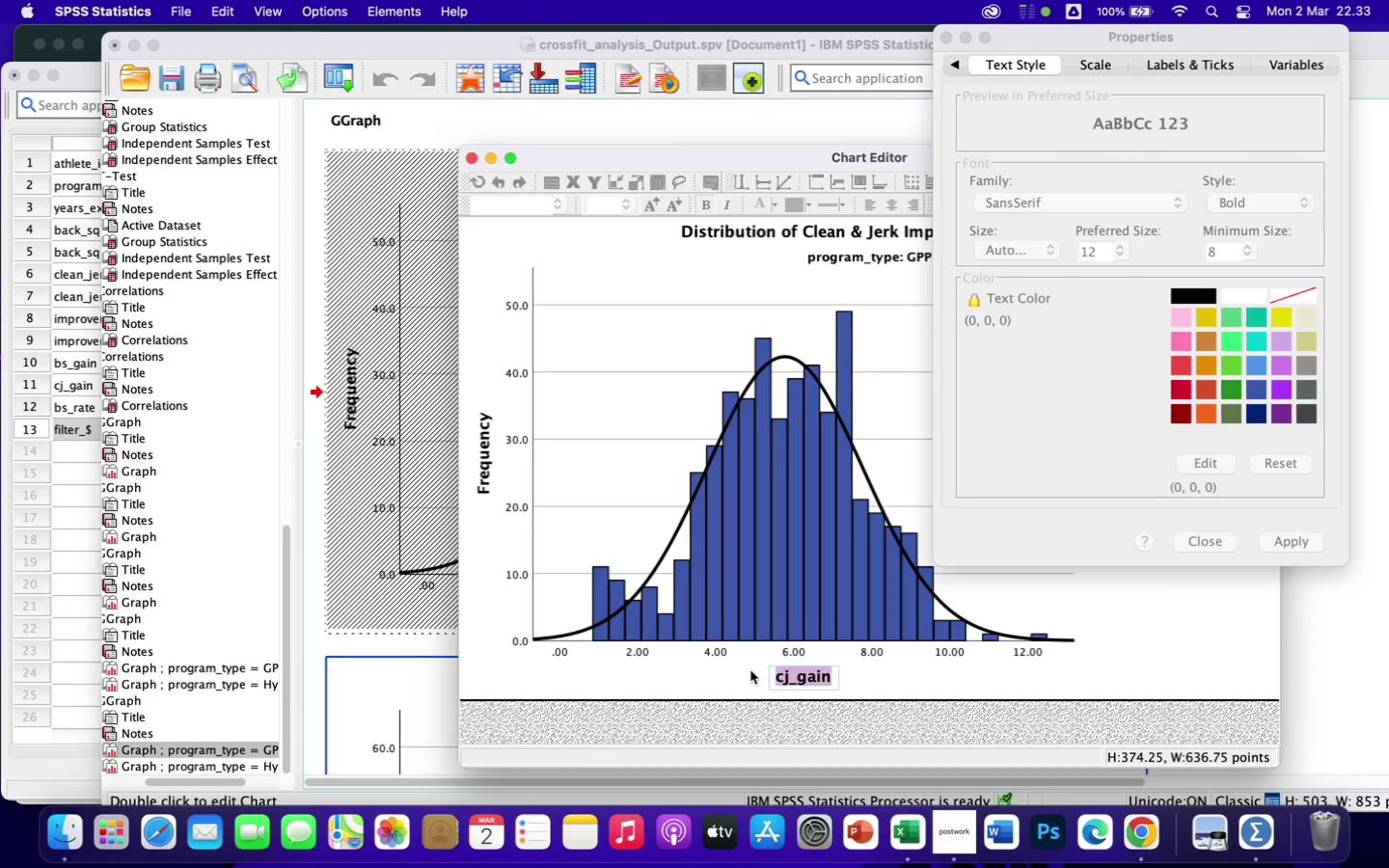 
type(Clean & Jerk)
 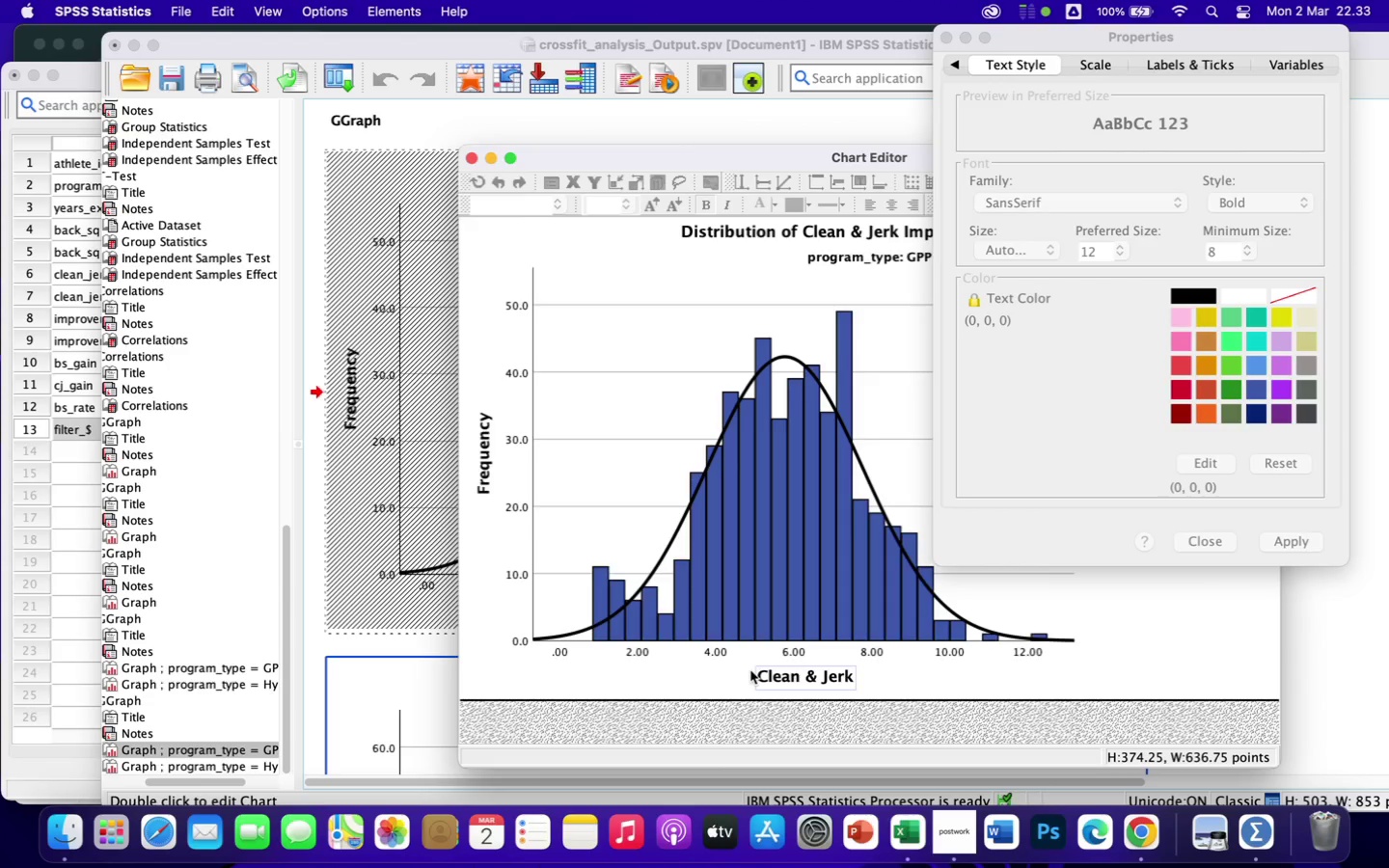 
wait(5.49)
 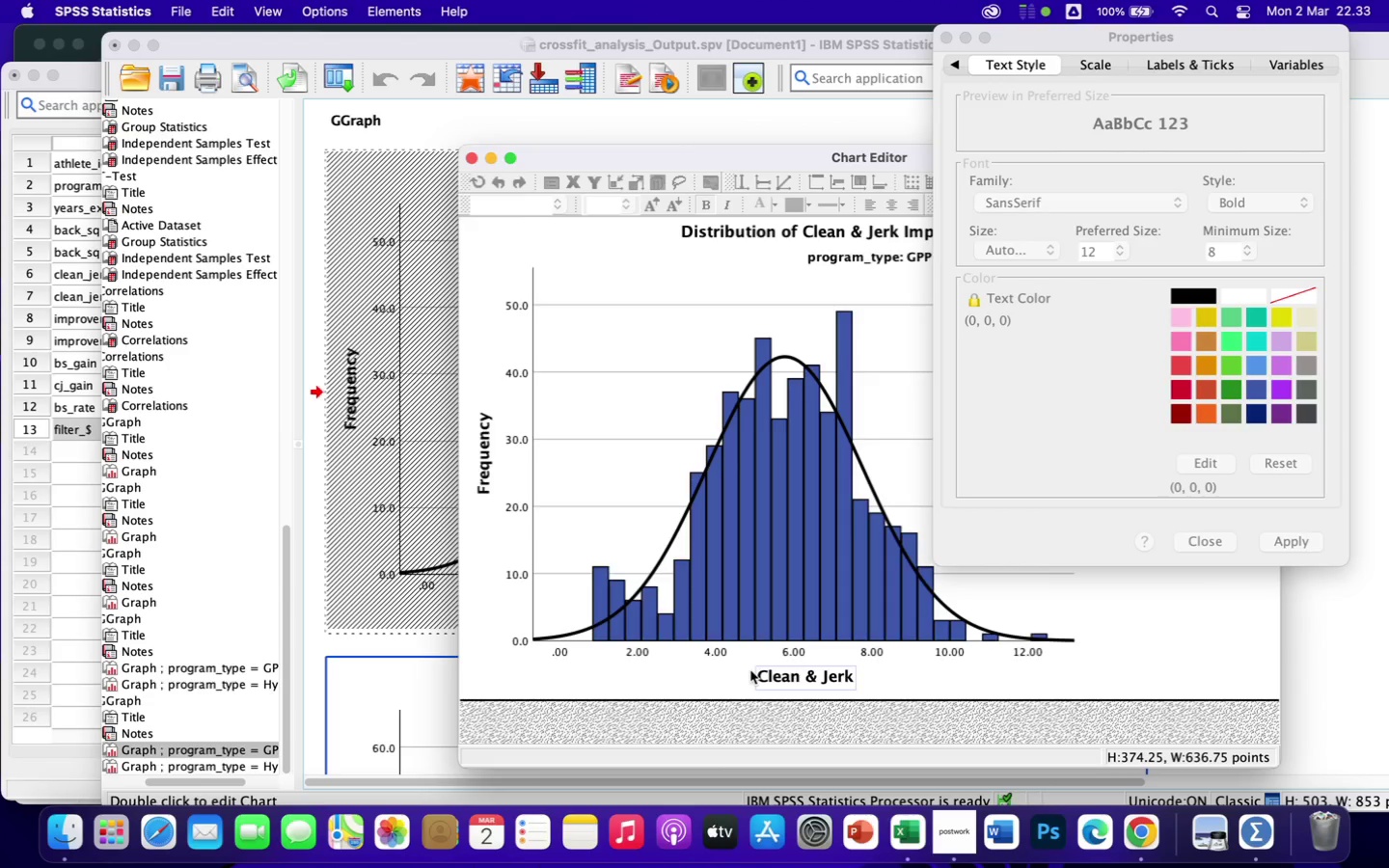 
key(Space)
 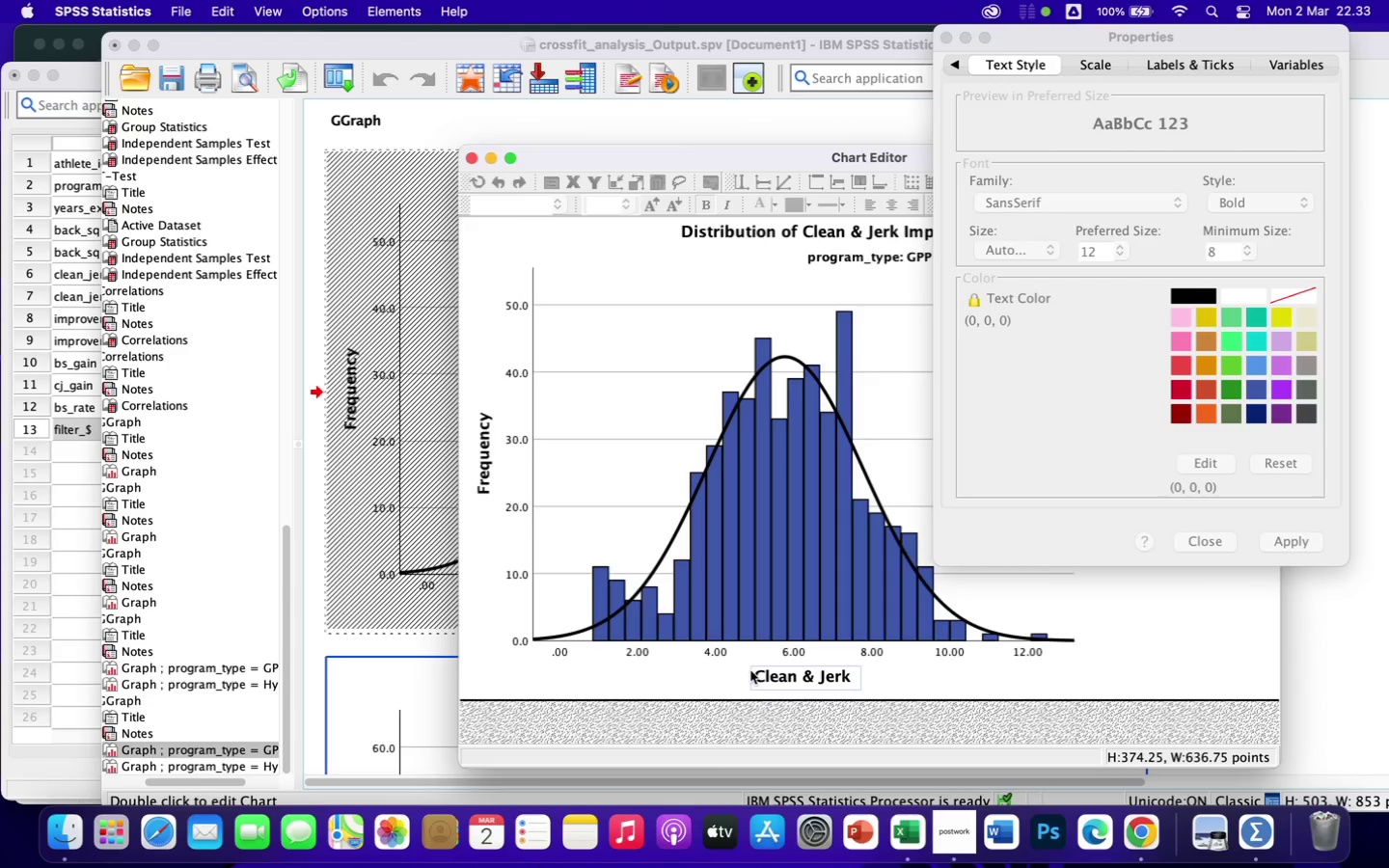 
type(Improvement (kg))
 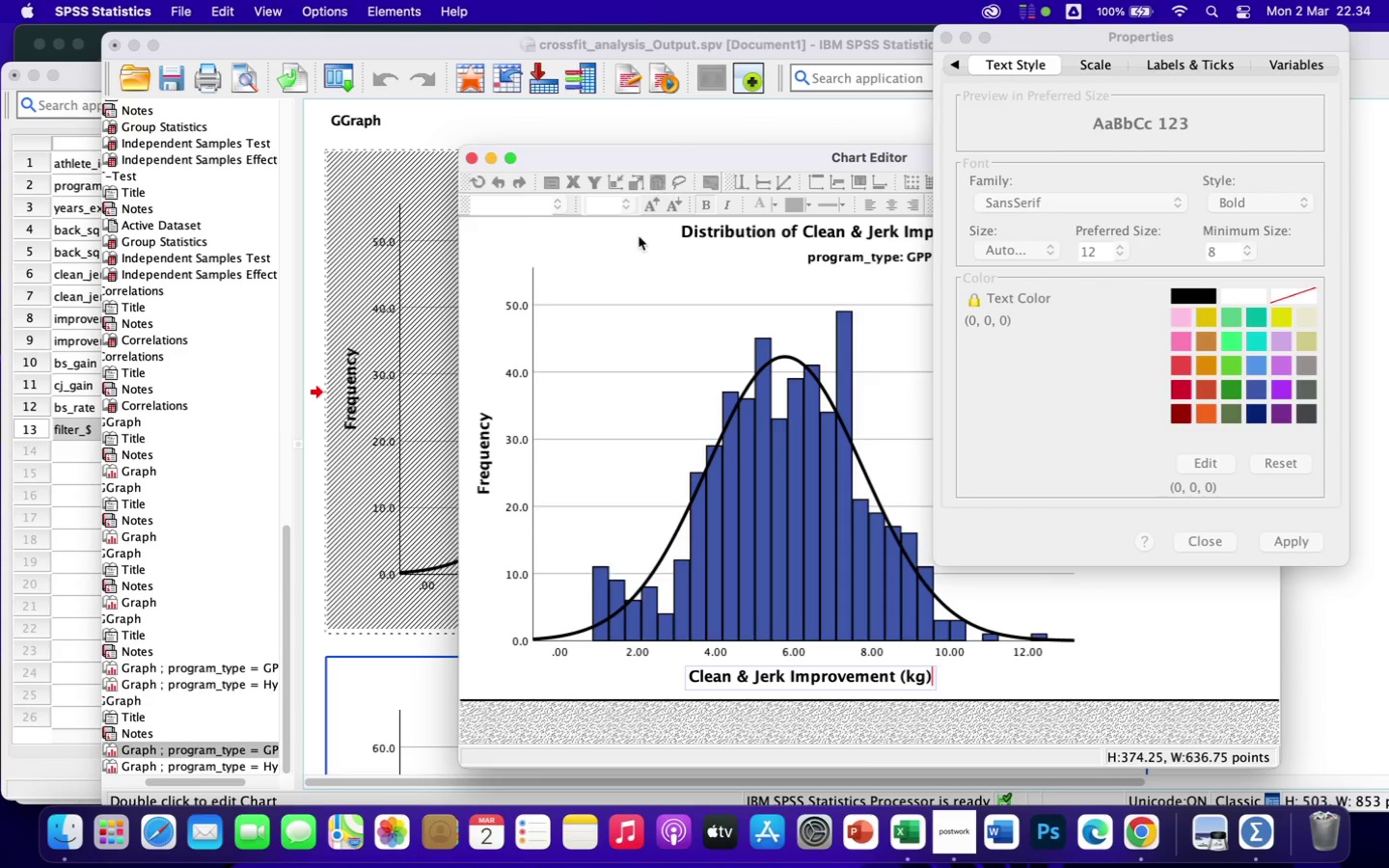 
wait(35.31)
 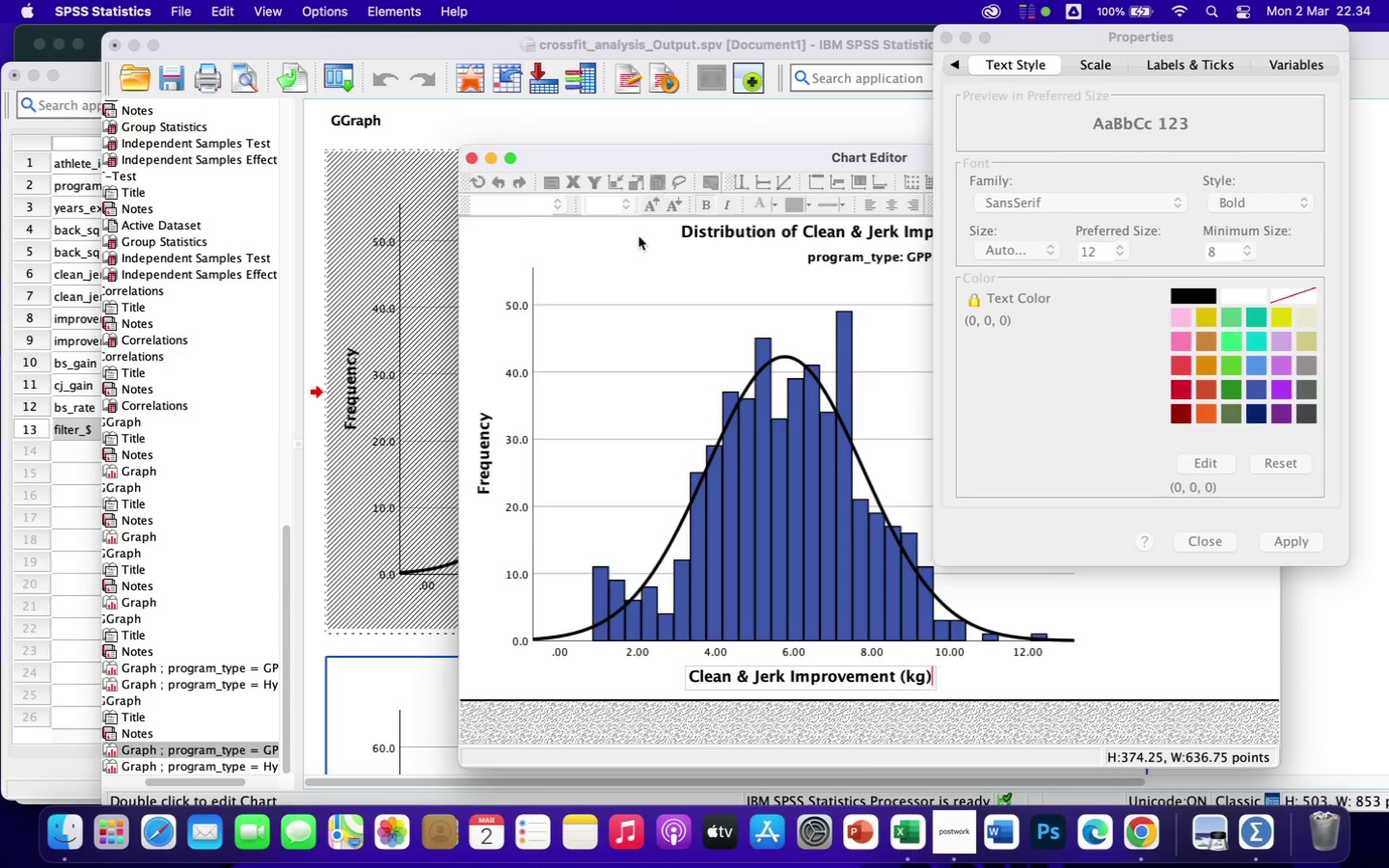 
left_click([482, 446])
 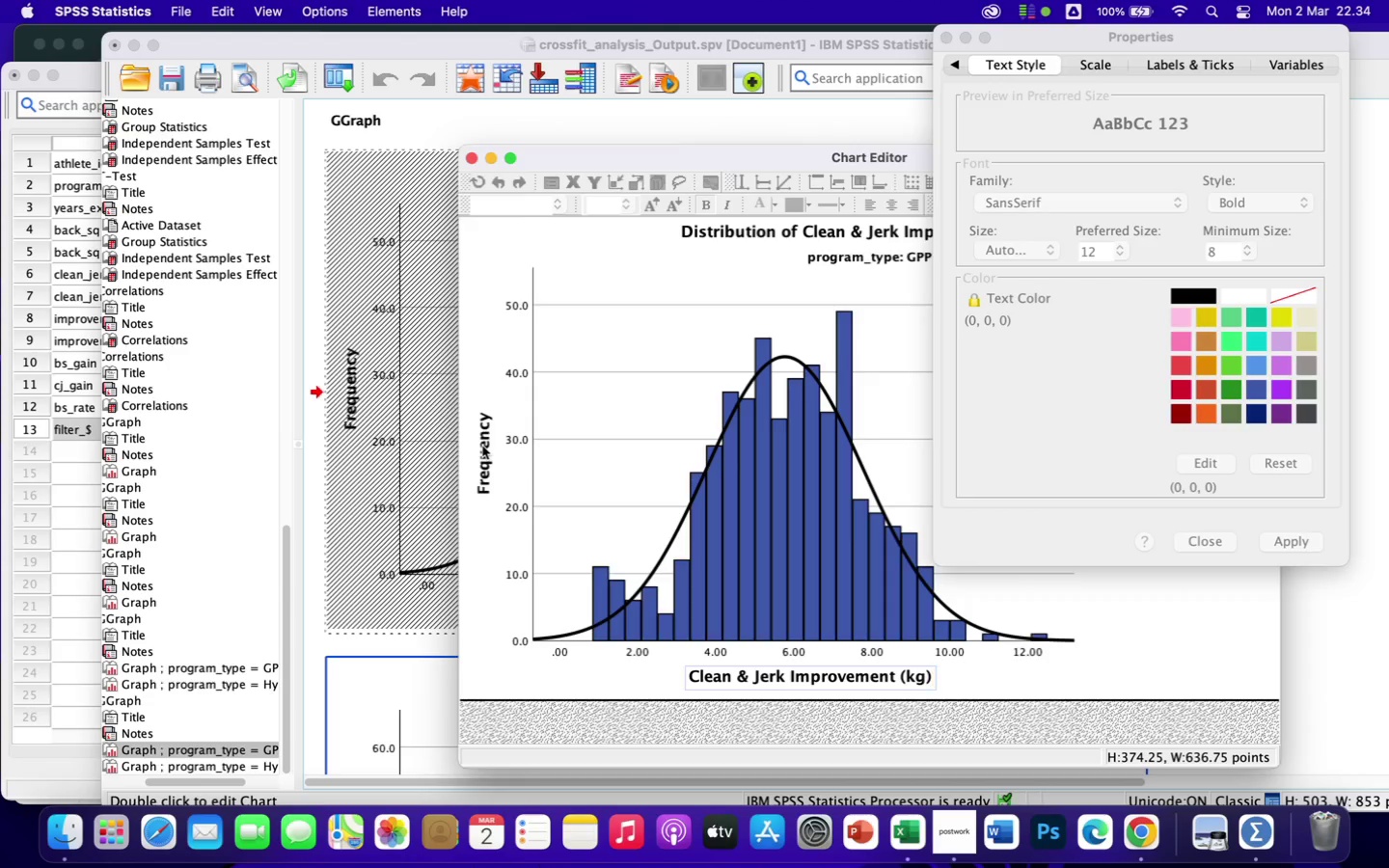 
double_click([482, 446])
 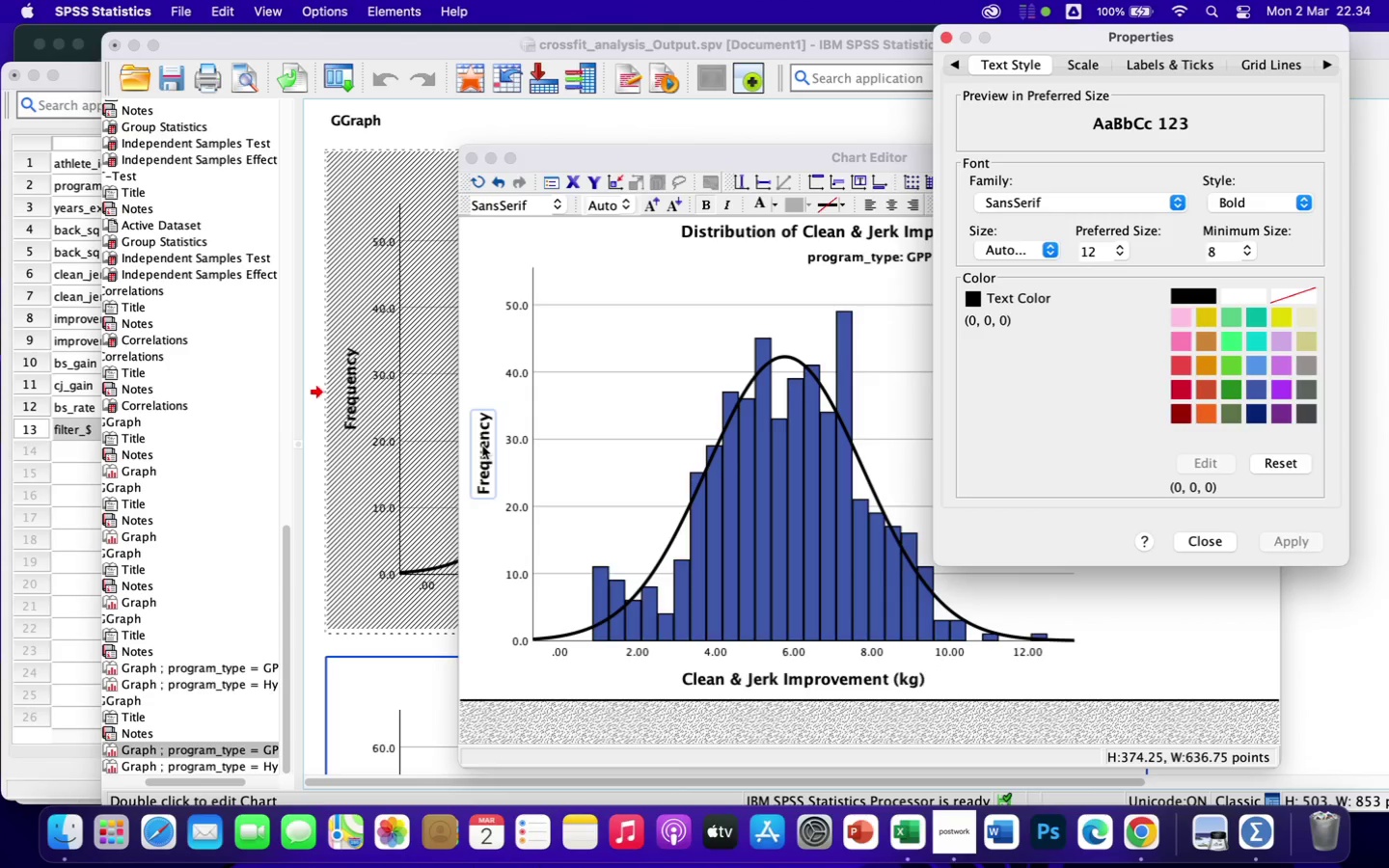 
double_click([482, 446])
 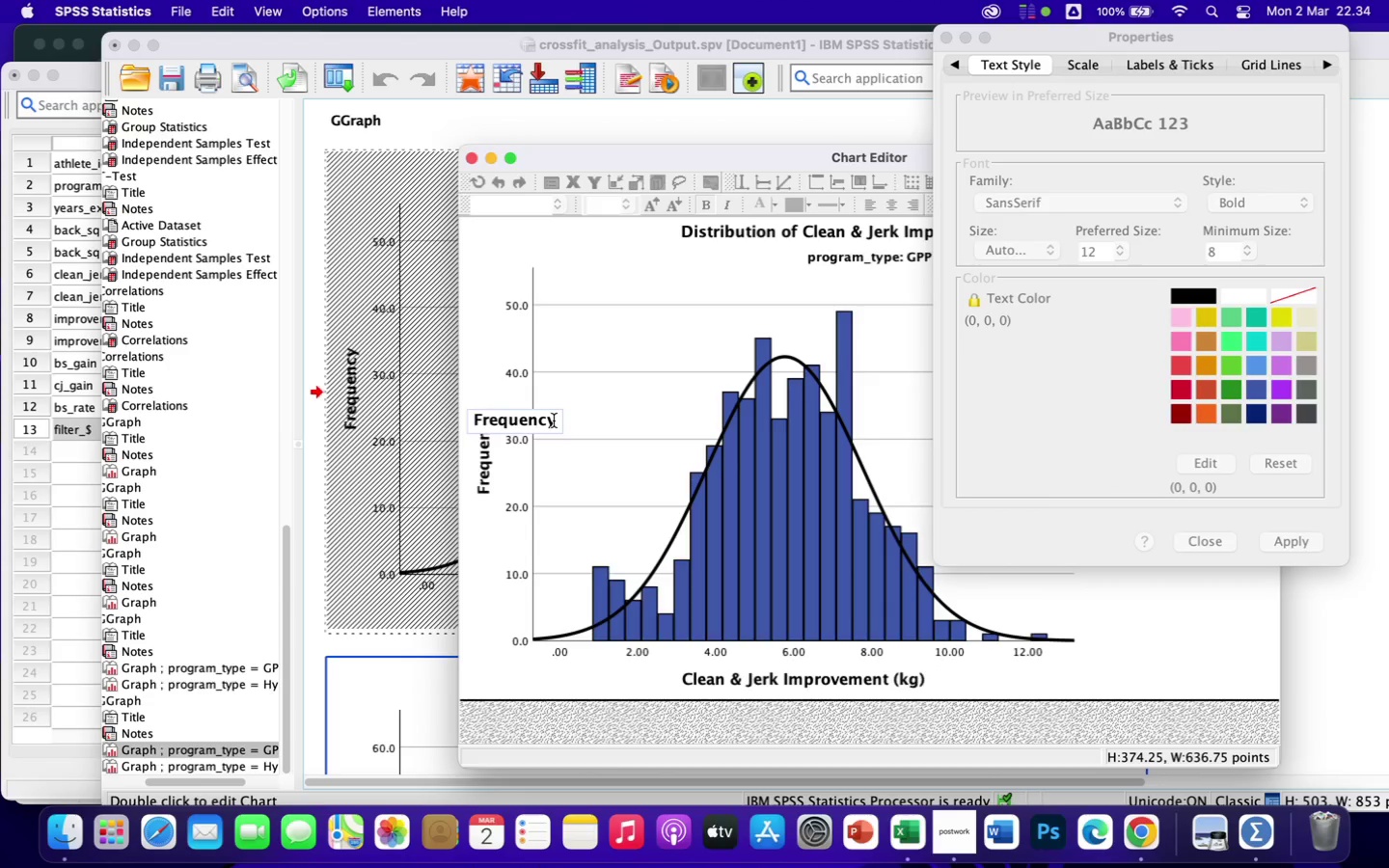 
left_click_drag(start_coordinate=[557, 420], to_coordinate=[441, 415])
 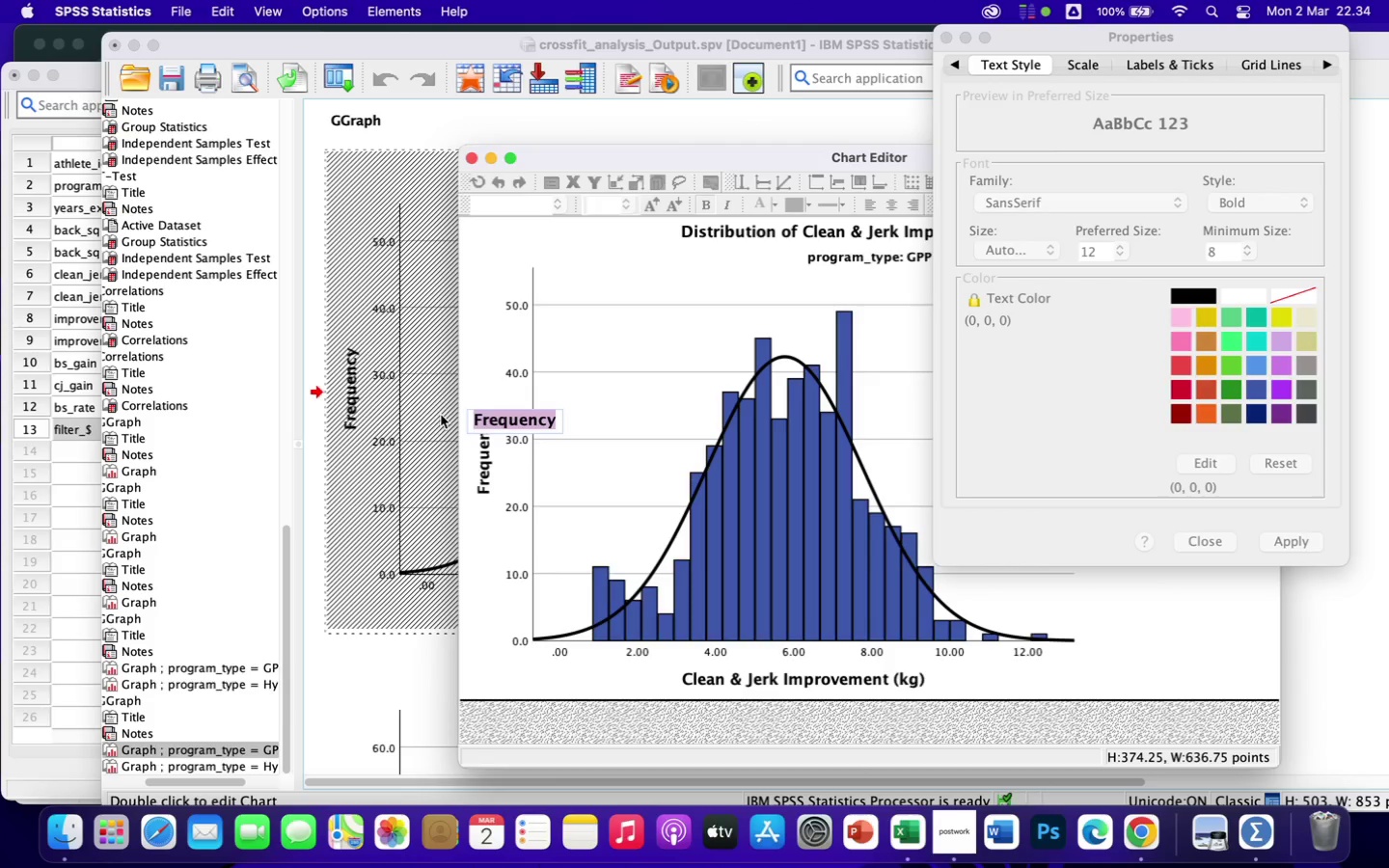 
type(Nu)
 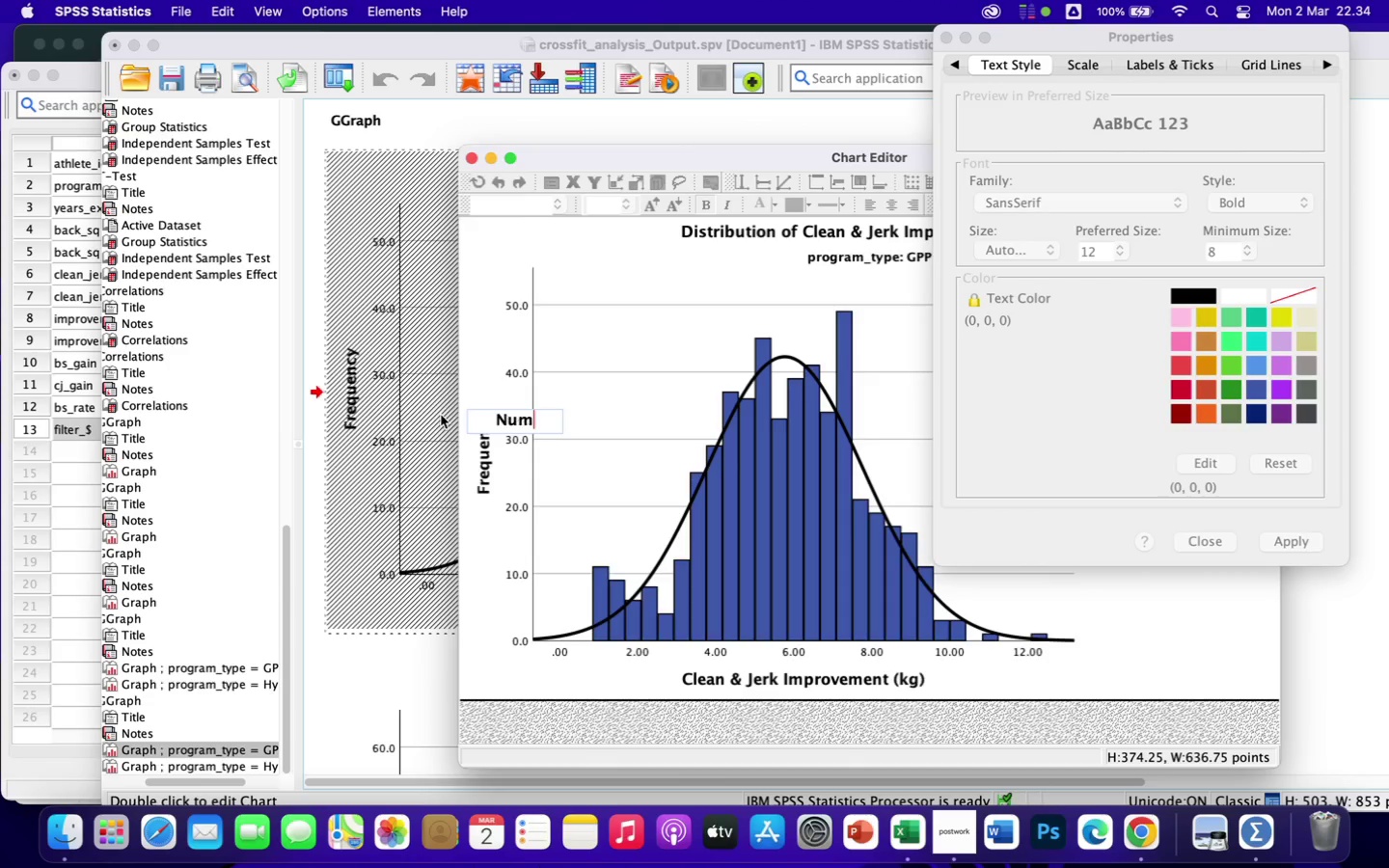 
type(mber of Athletes)
 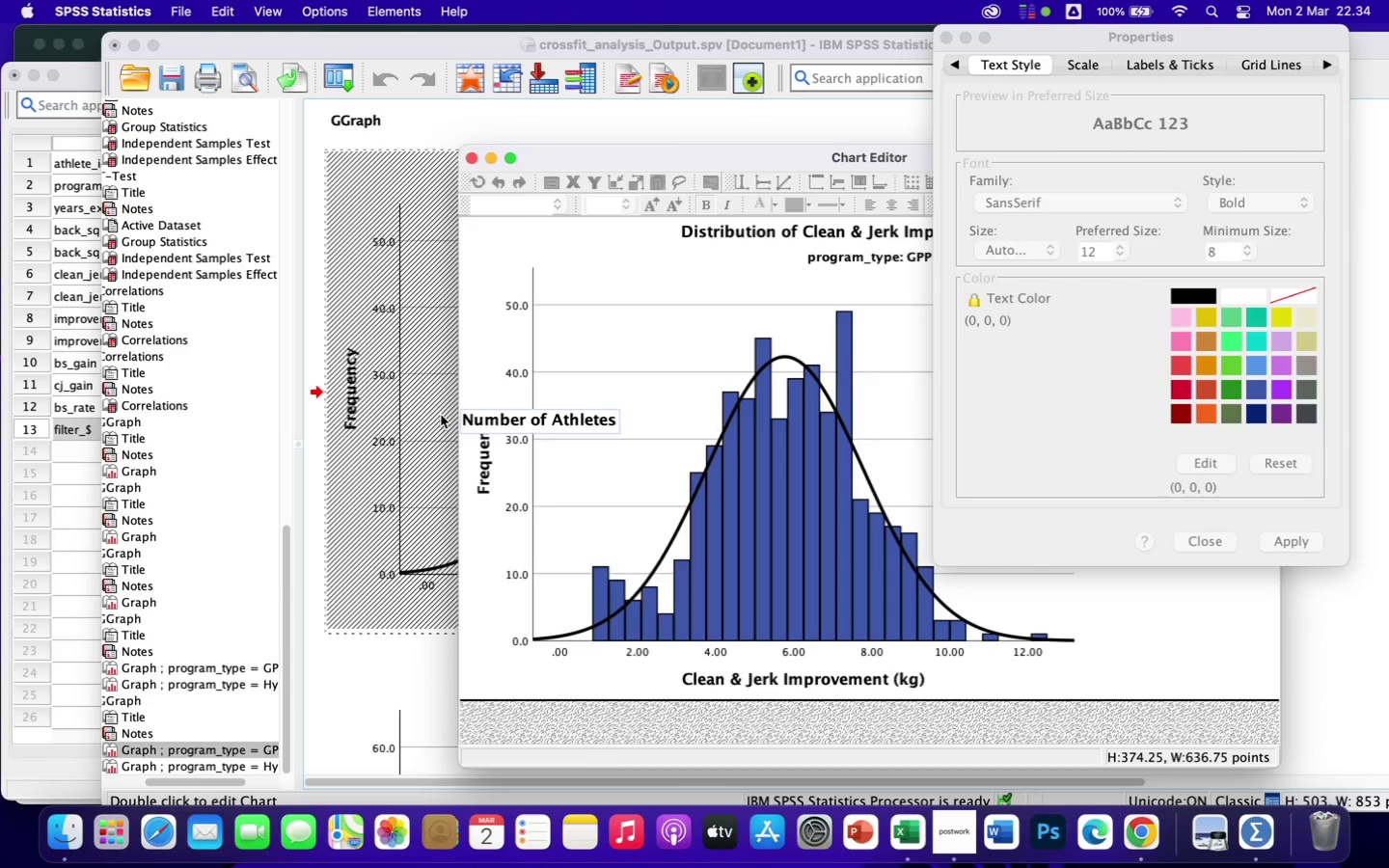 
wait(13.56)
 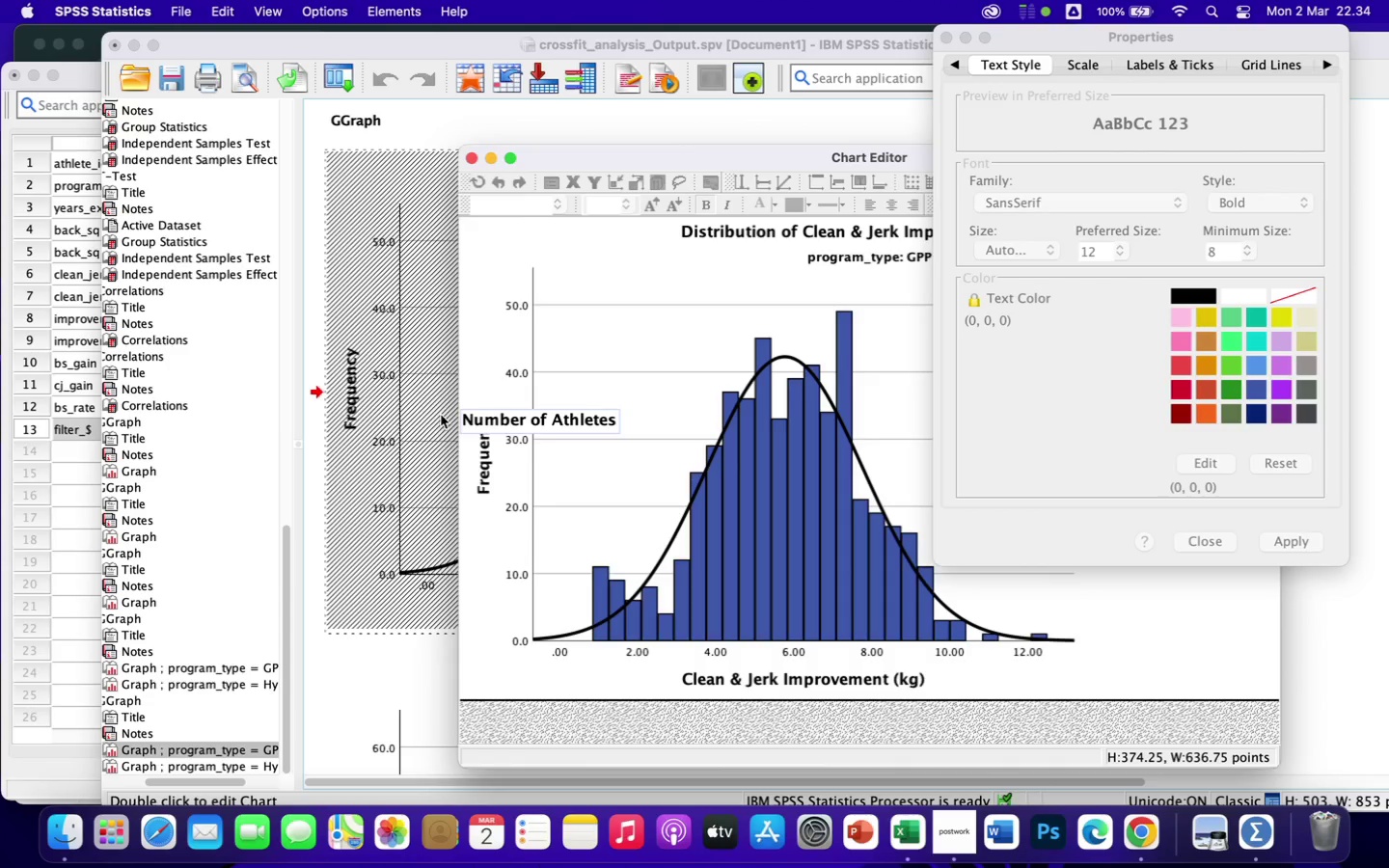 
left_click([655, 274])
 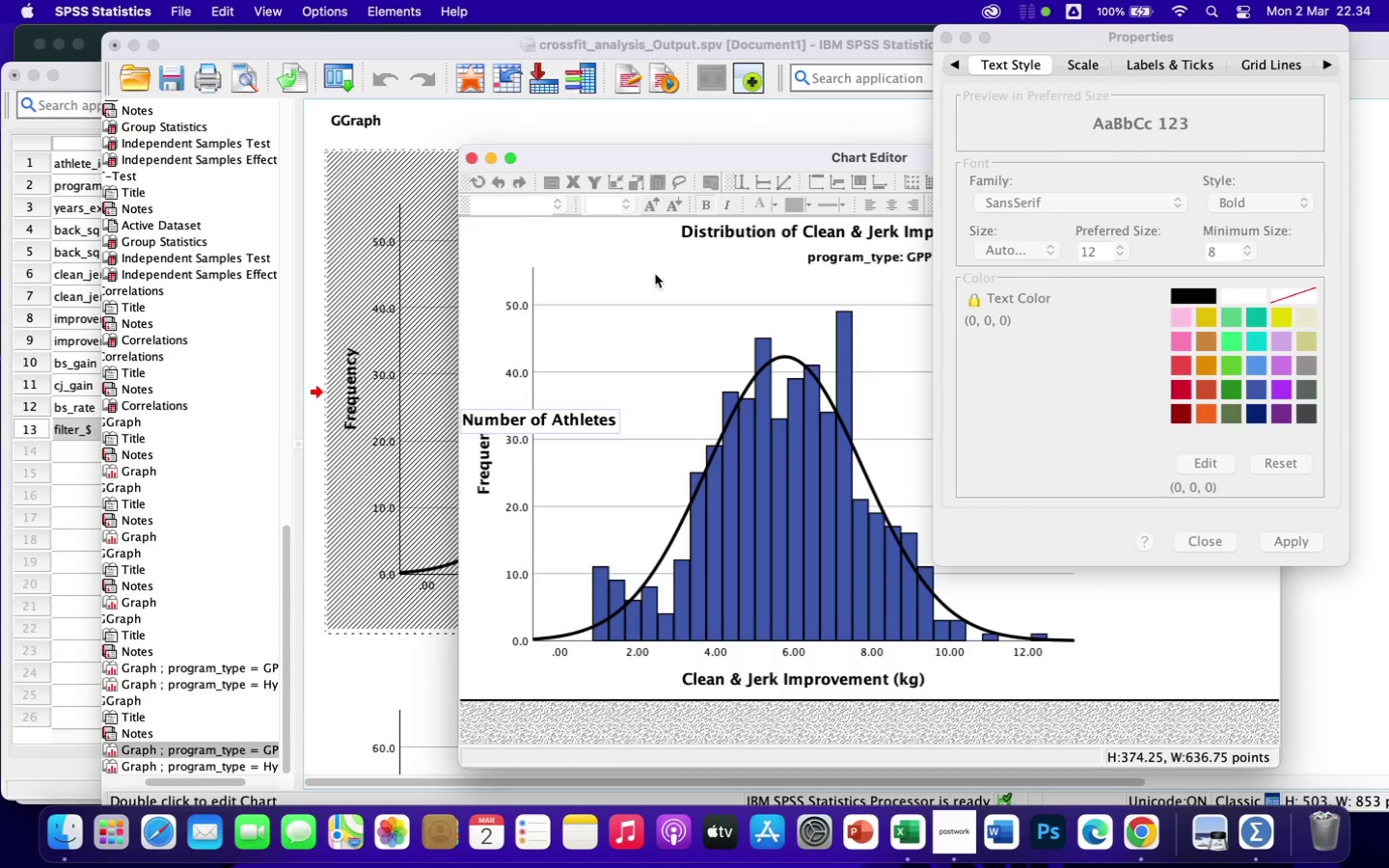 
mouse_move([662, 280])
 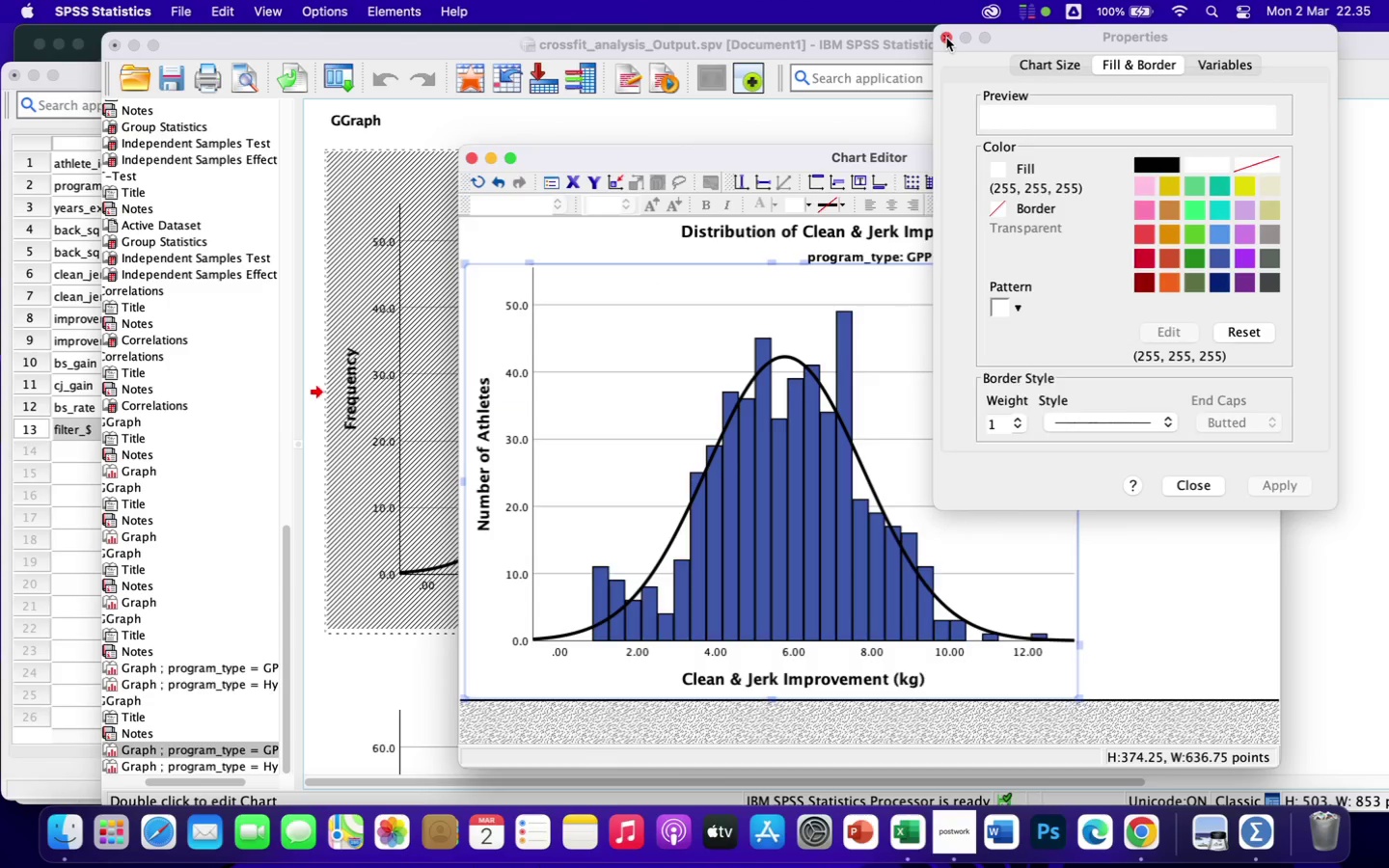 
left_click([946, 38])
 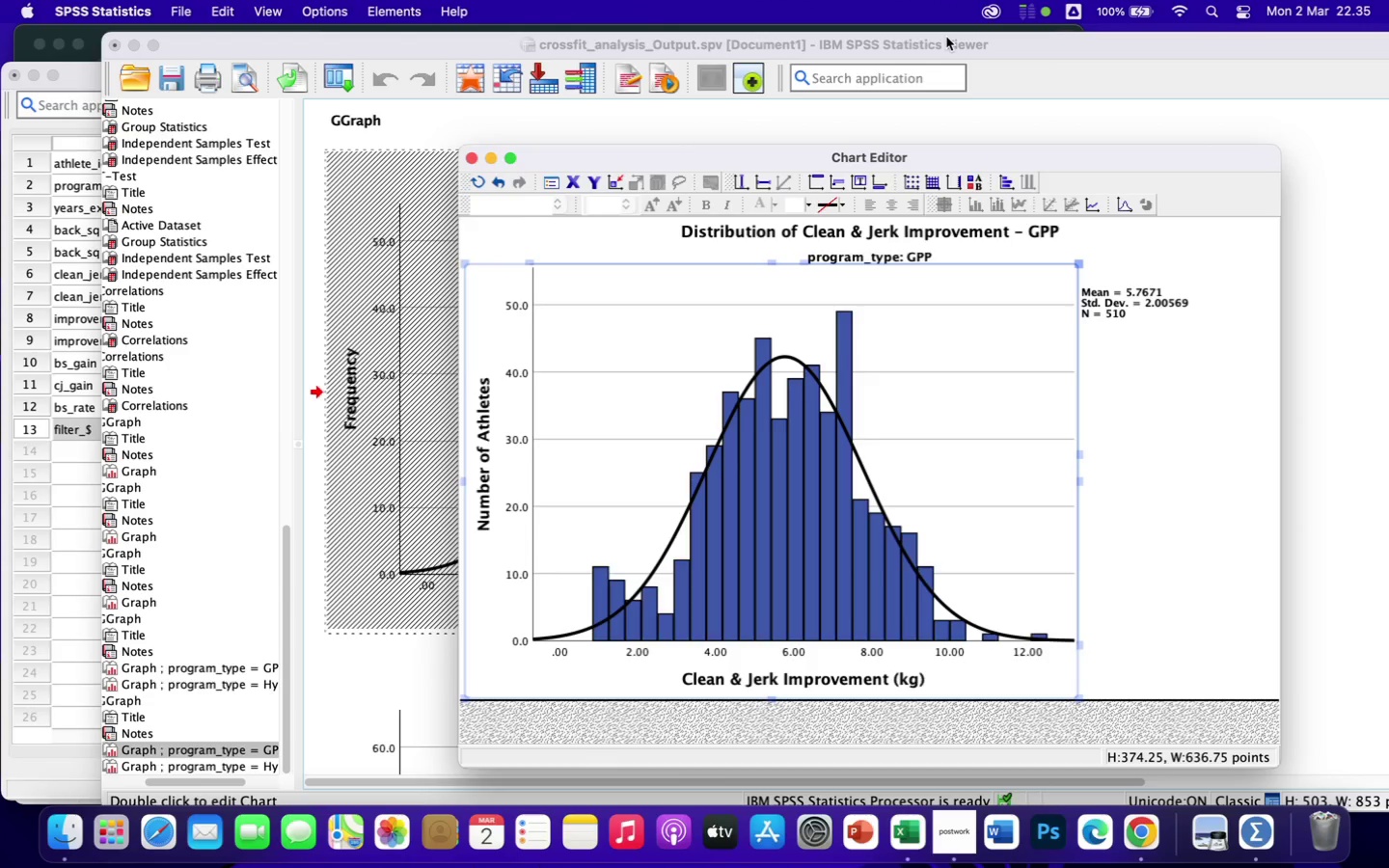 
wait(39.08)
 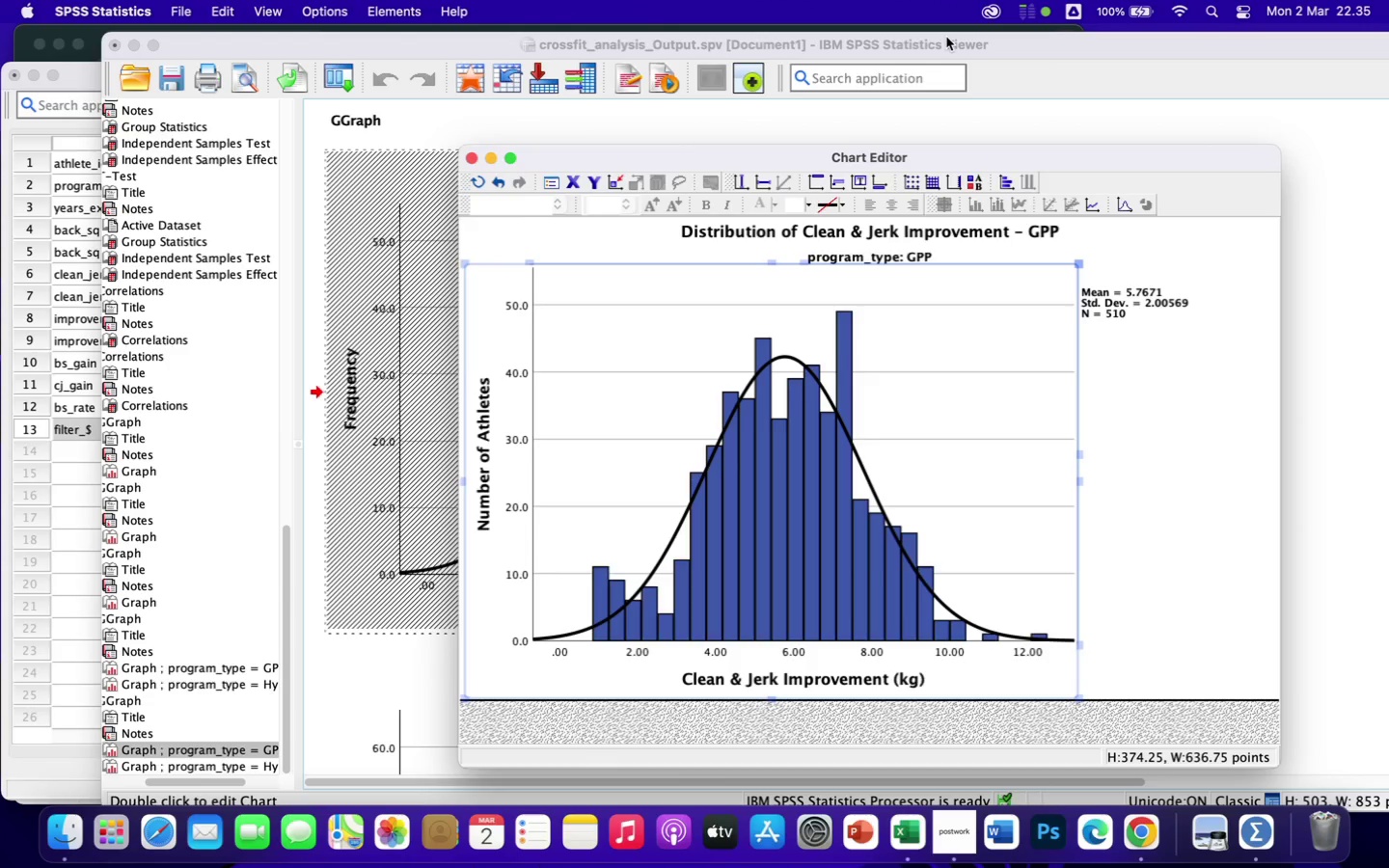 
left_click([472, 157])
 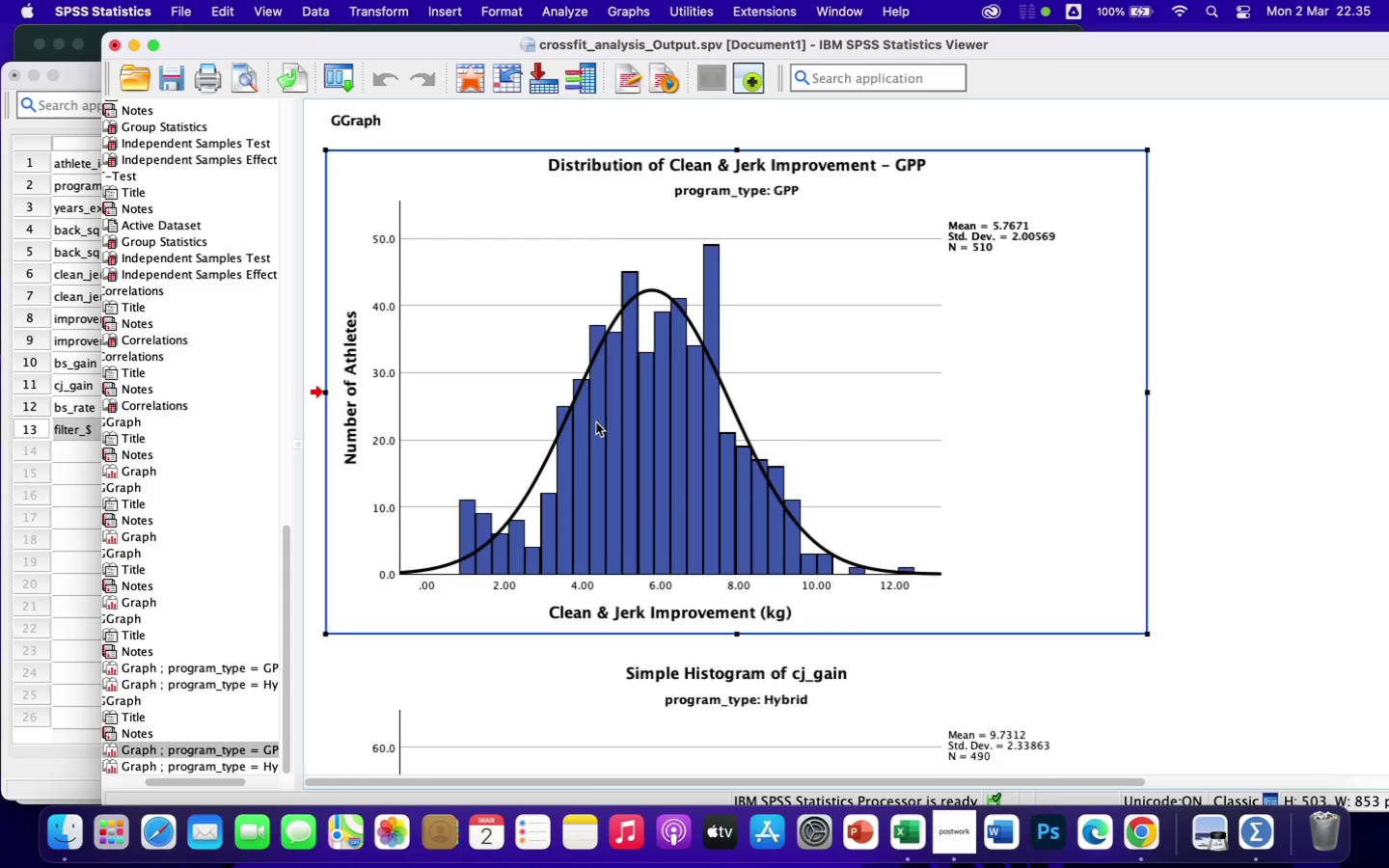 
scroll: coordinate [598, 422], scroll_direction: up, amount: 32.0
 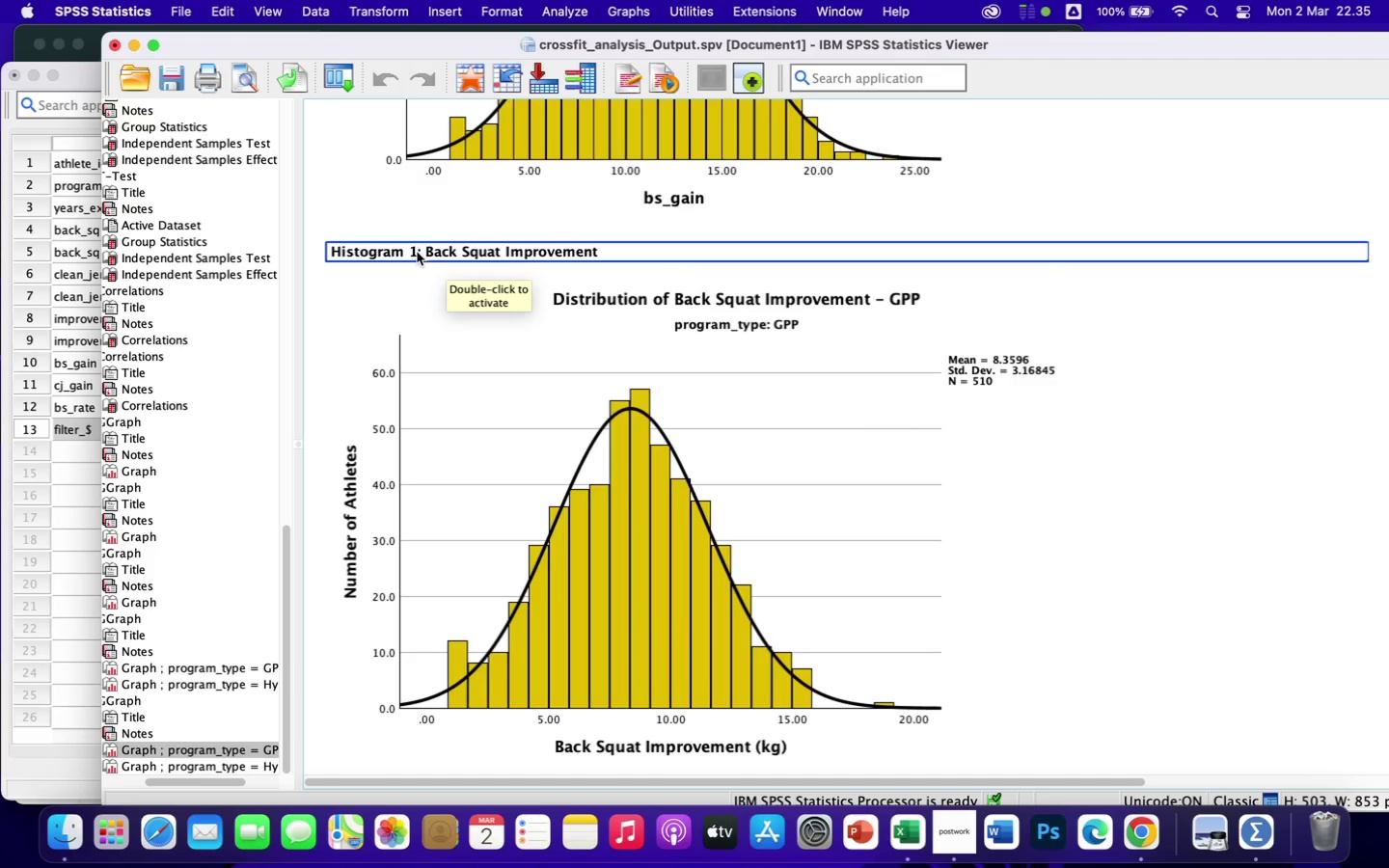 
double_click([417, 252])
 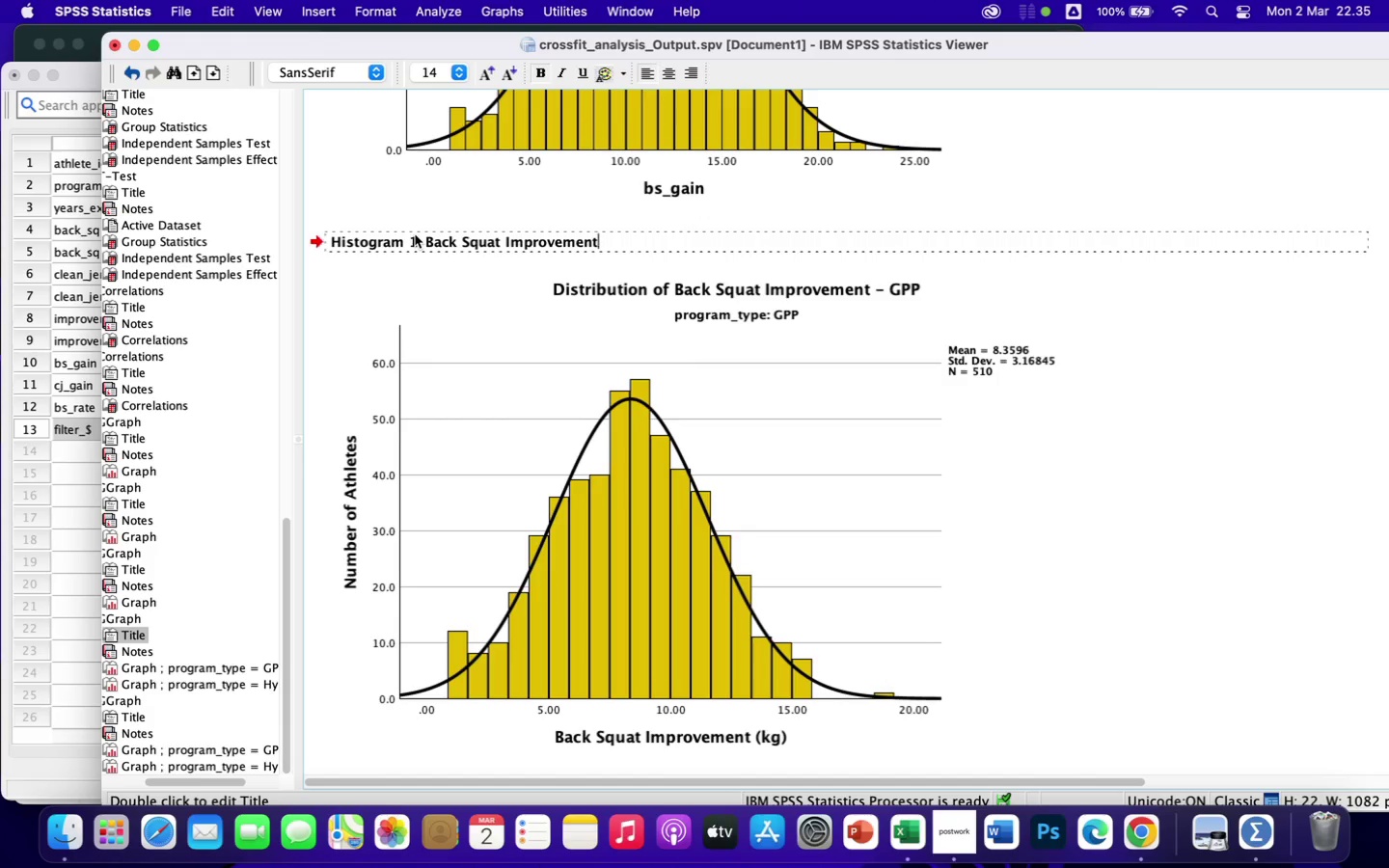 
double_click([415, 234])
 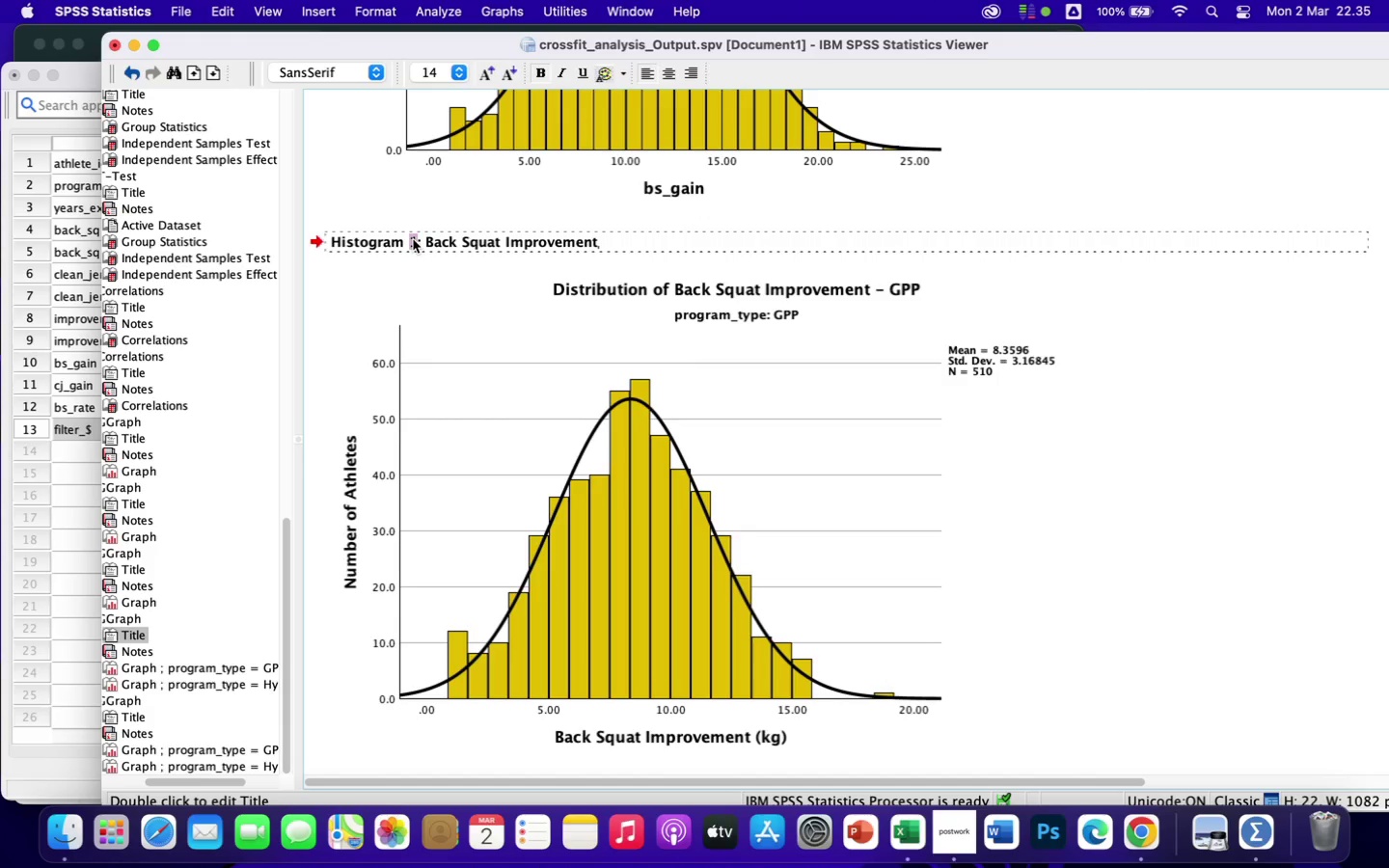 
left_click([413, 239])
 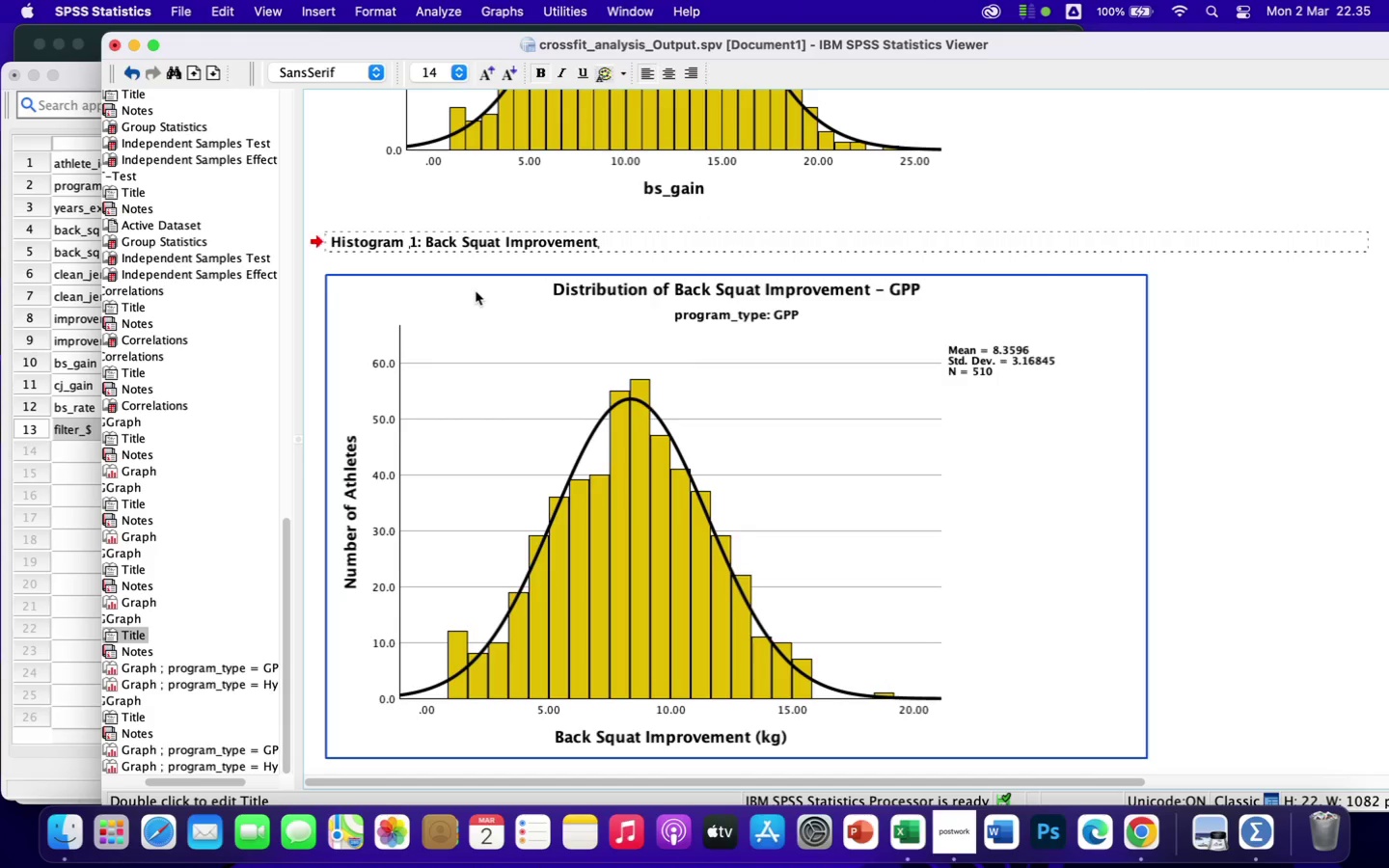 
key(ArrowRight)
 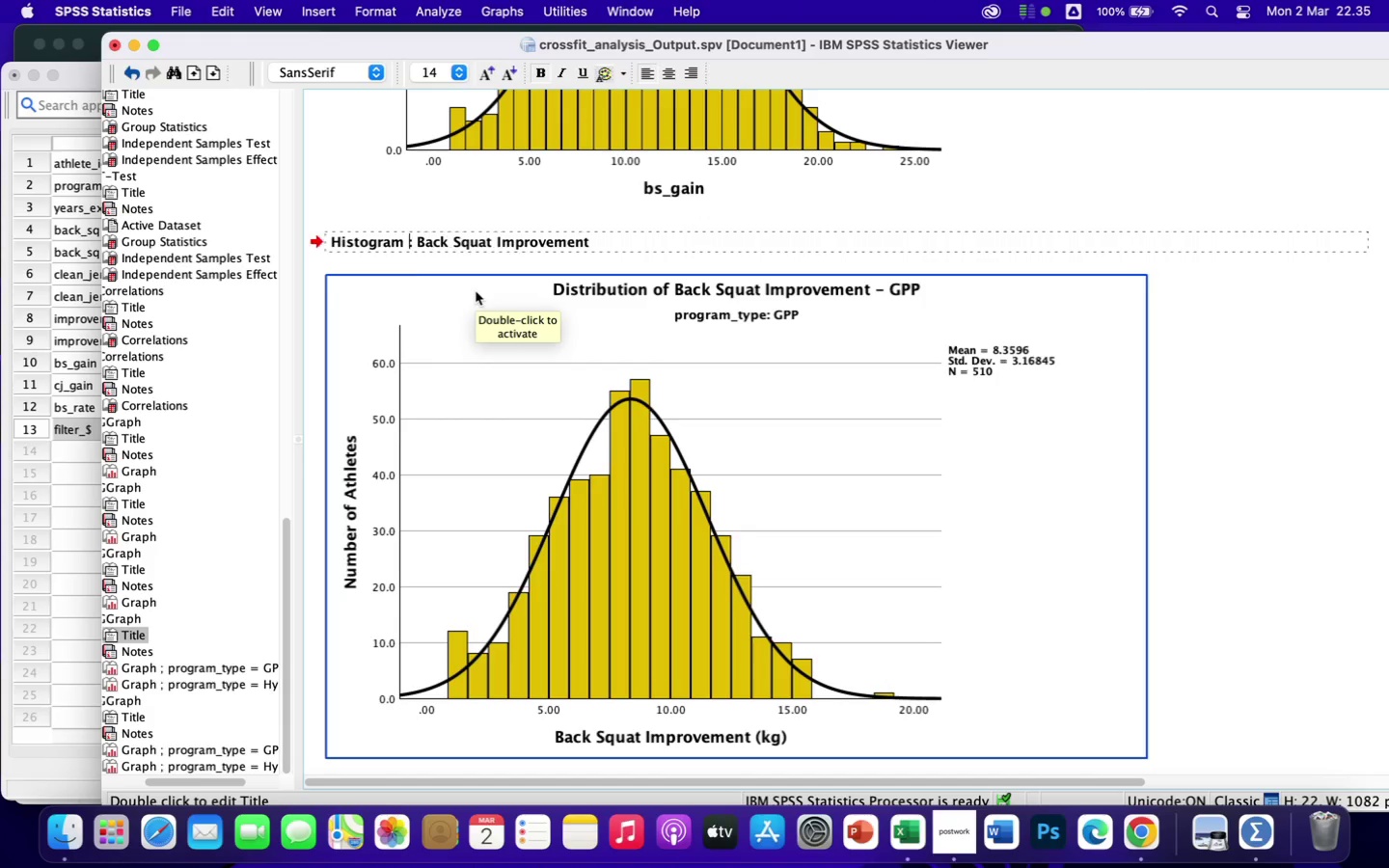 
key(Backspace)
 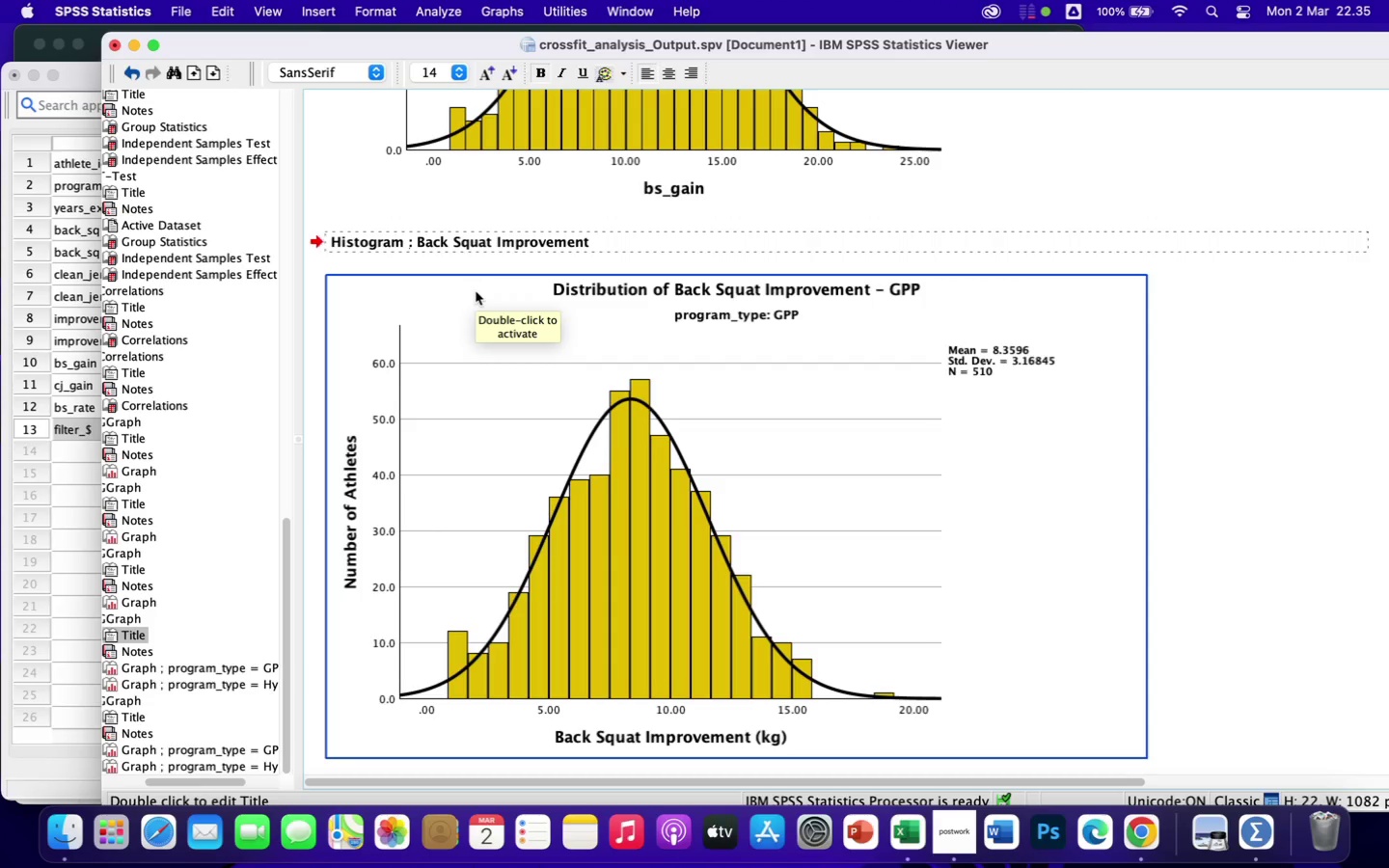 
key(Backspace)
 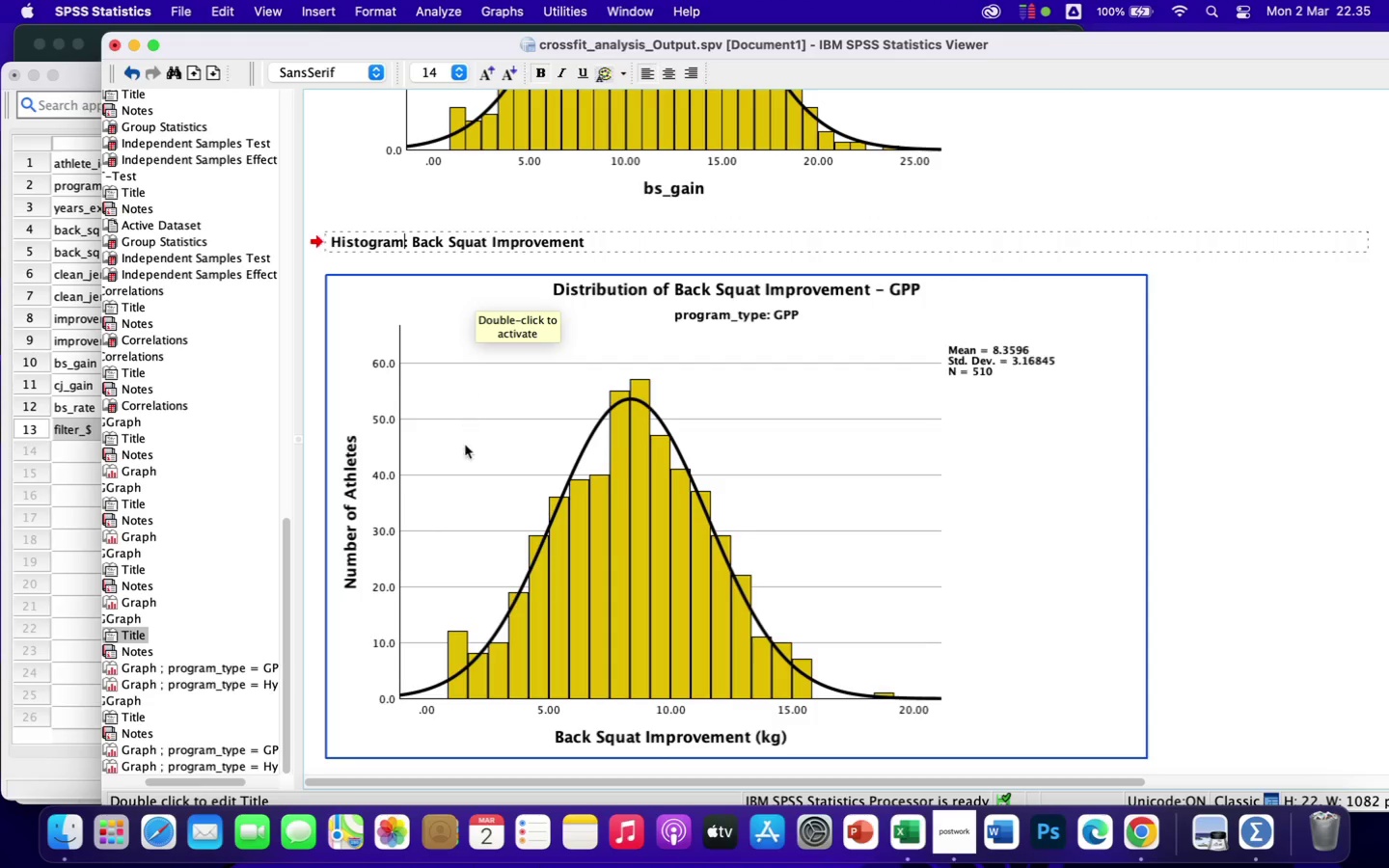 
double_click([370, 486])
 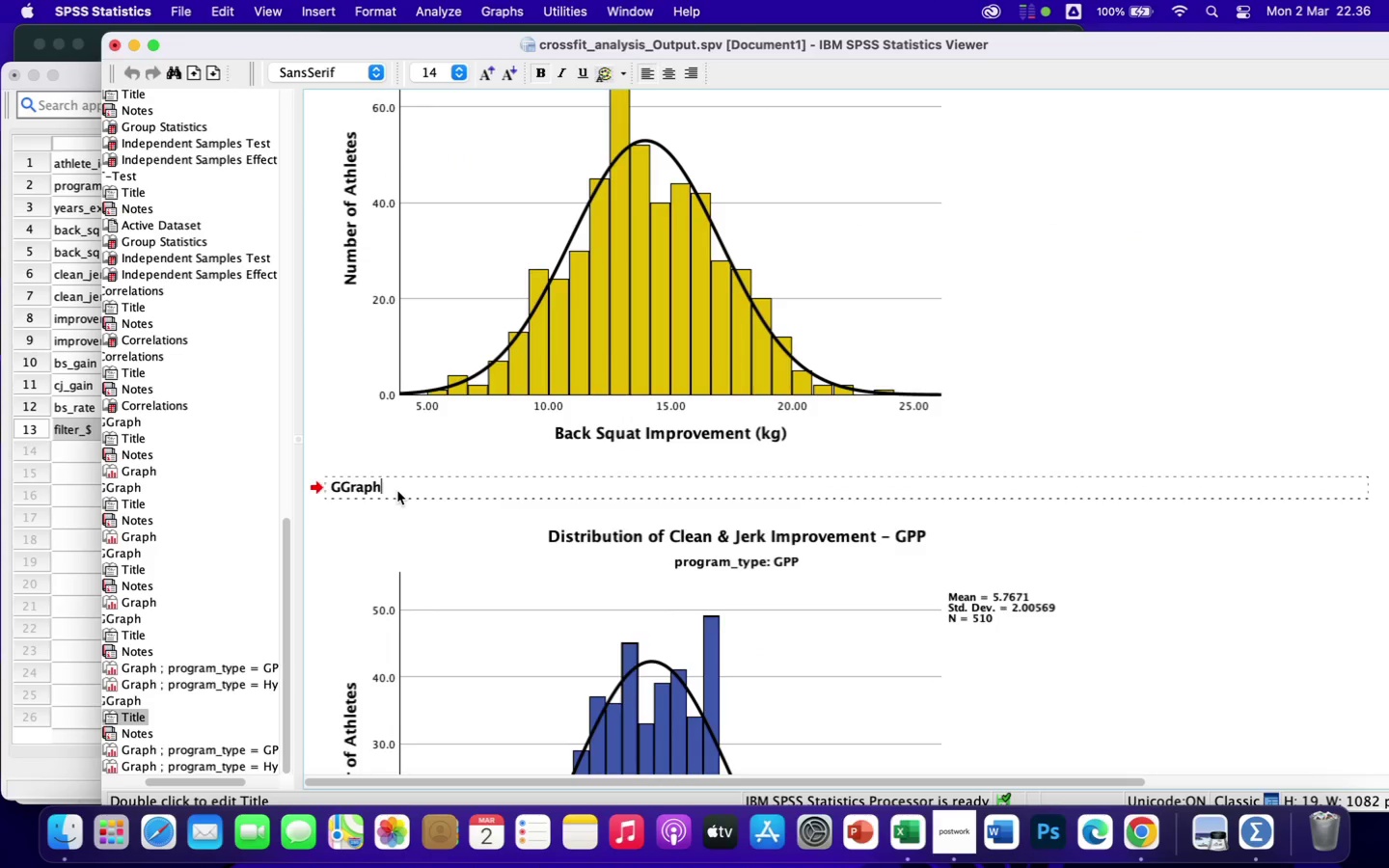 
scroll: coordinate [506, 543], scroll_direction: down, amount: 27.0
 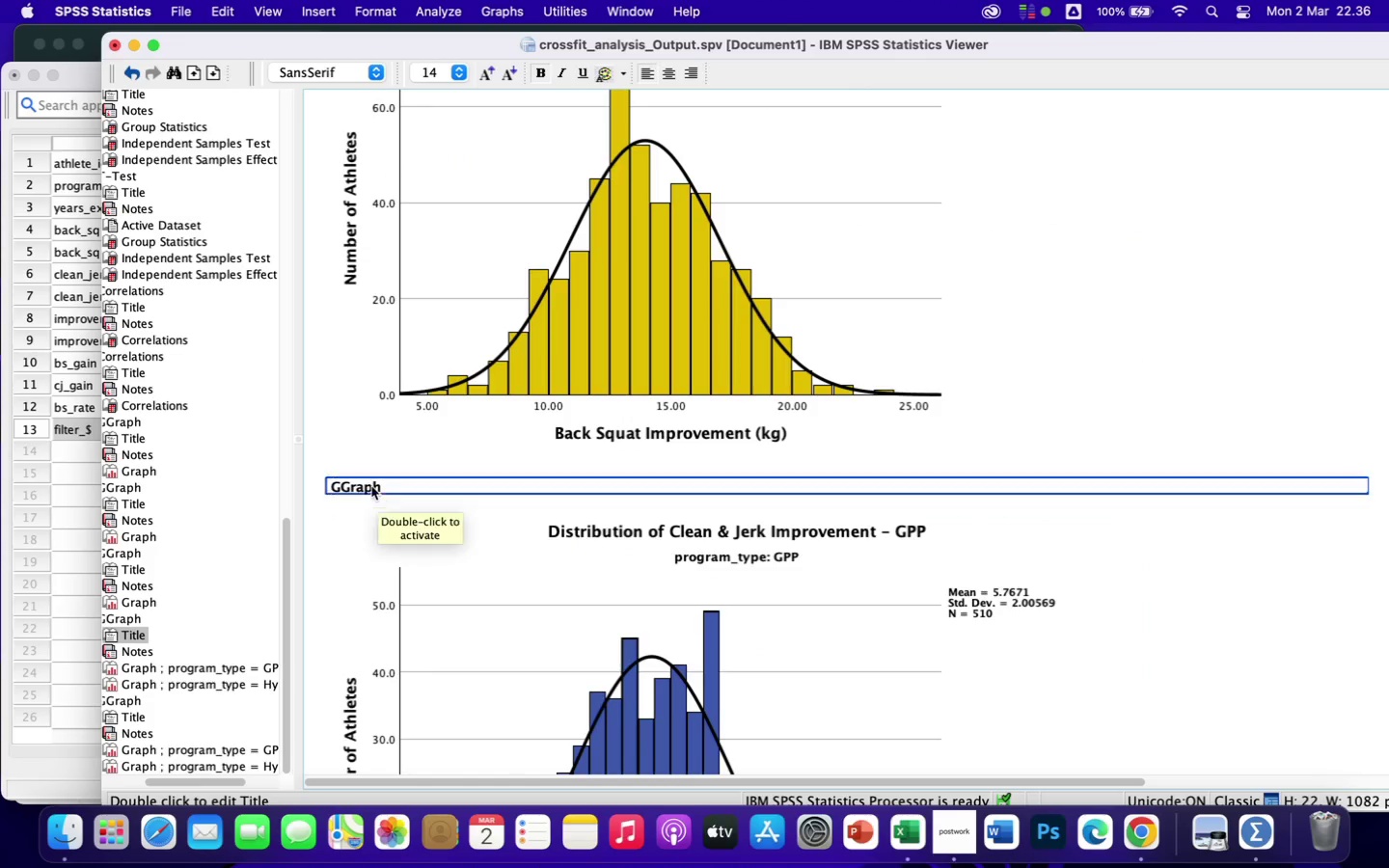 
key(Backspace)
 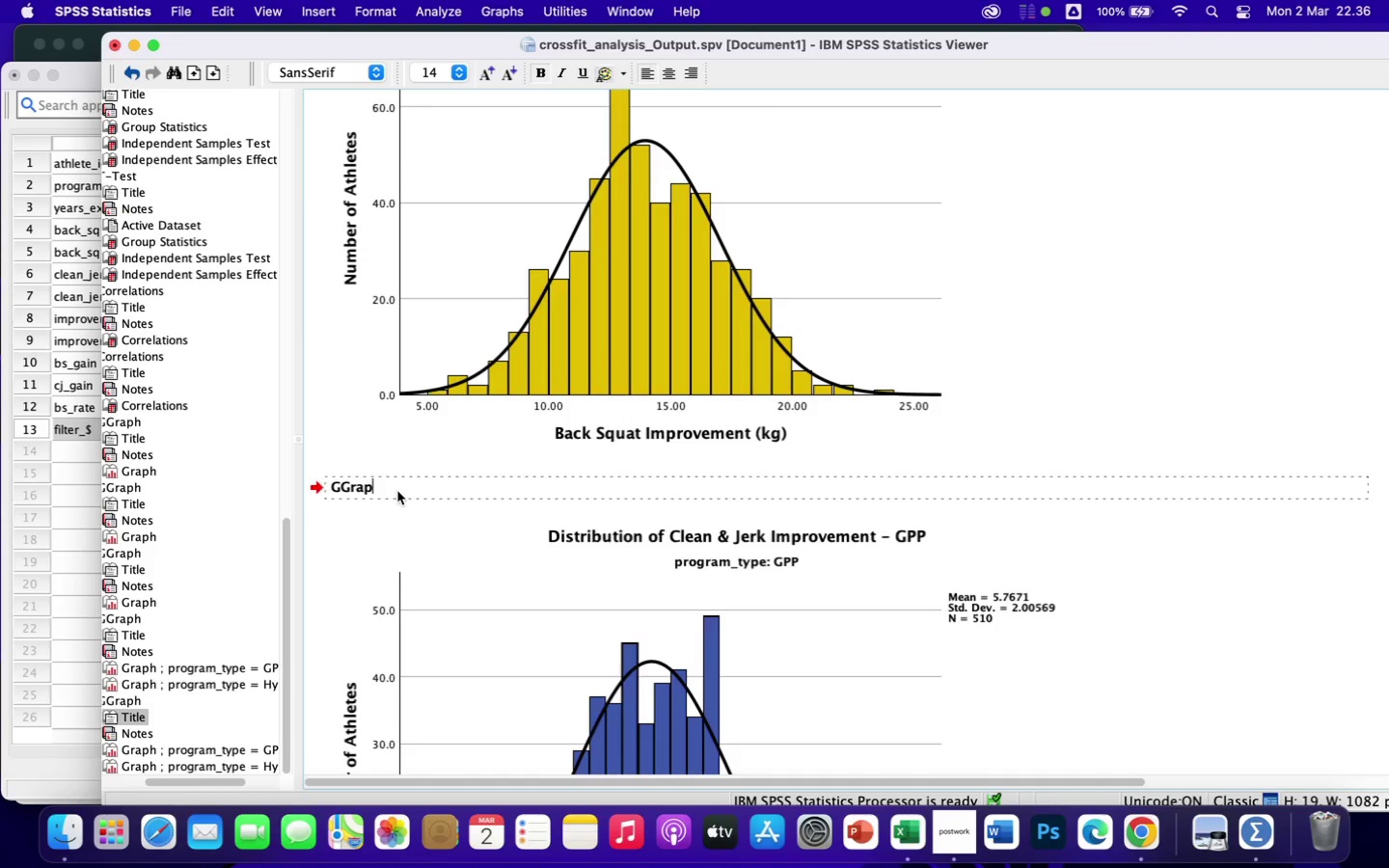 
key(Backspace)
 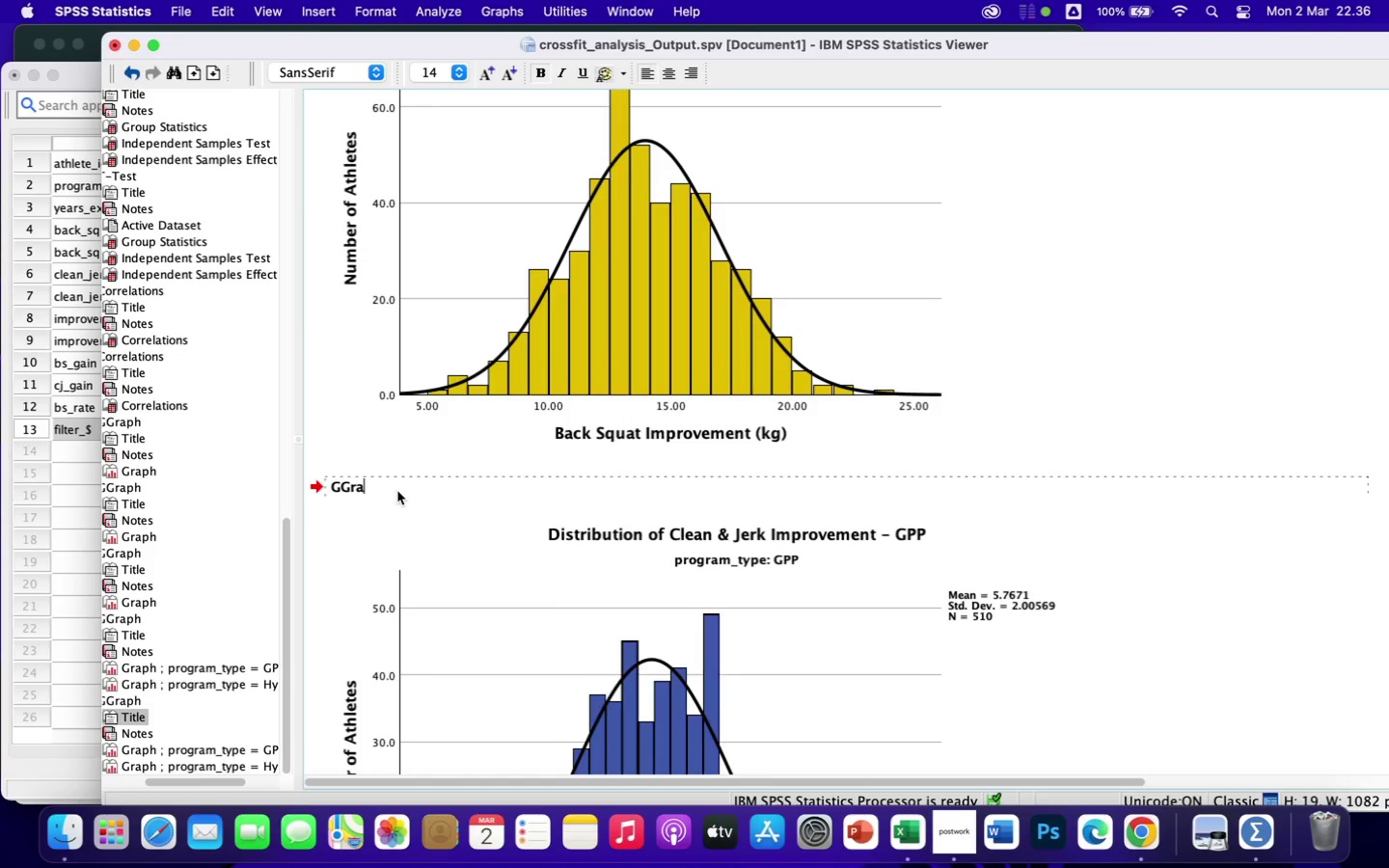 
key(Backspace)
 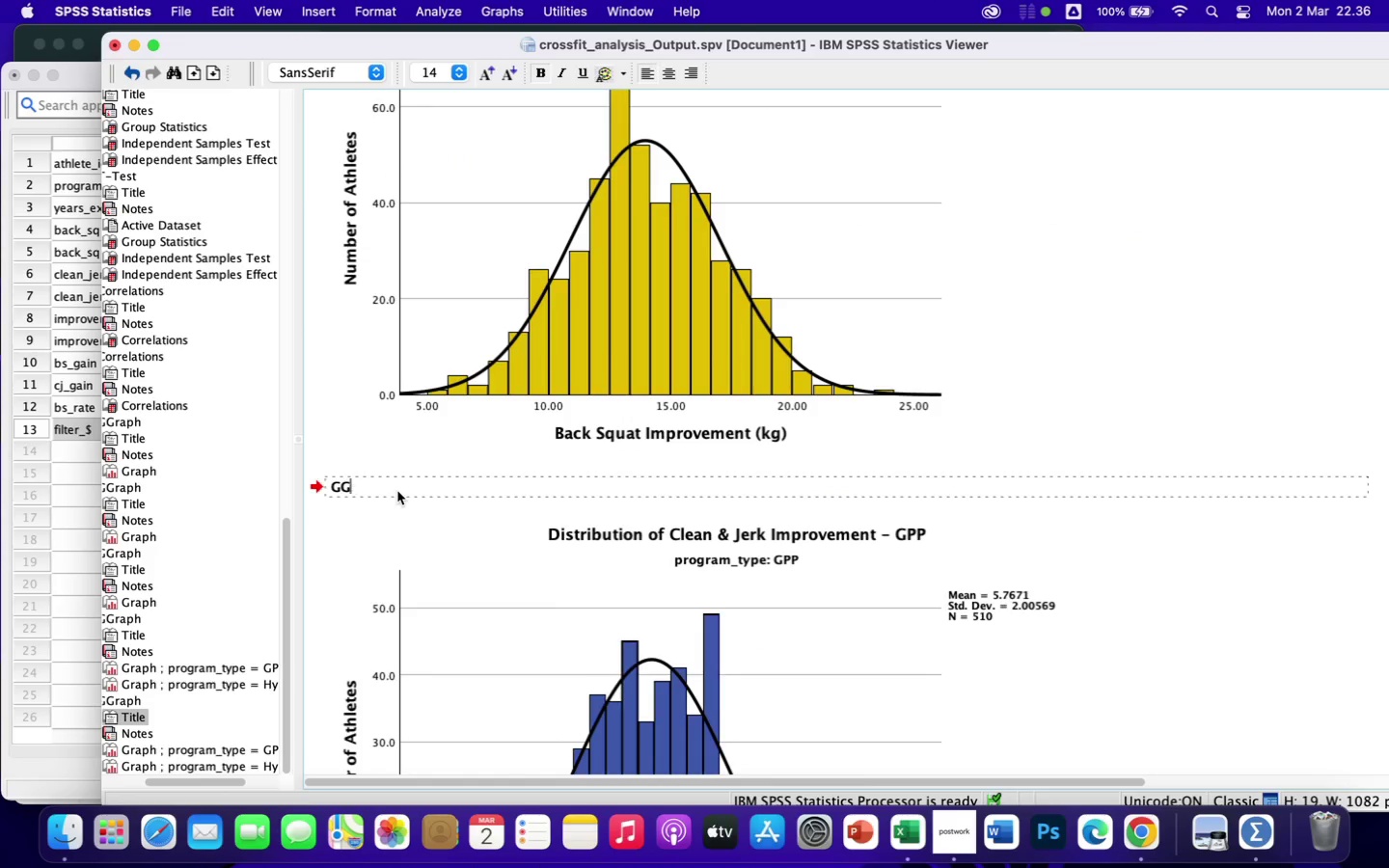 
key(Backspace)
key(Backspace)
key(Backspace)
type(Histogram: Clean & Jerk Improvement)
 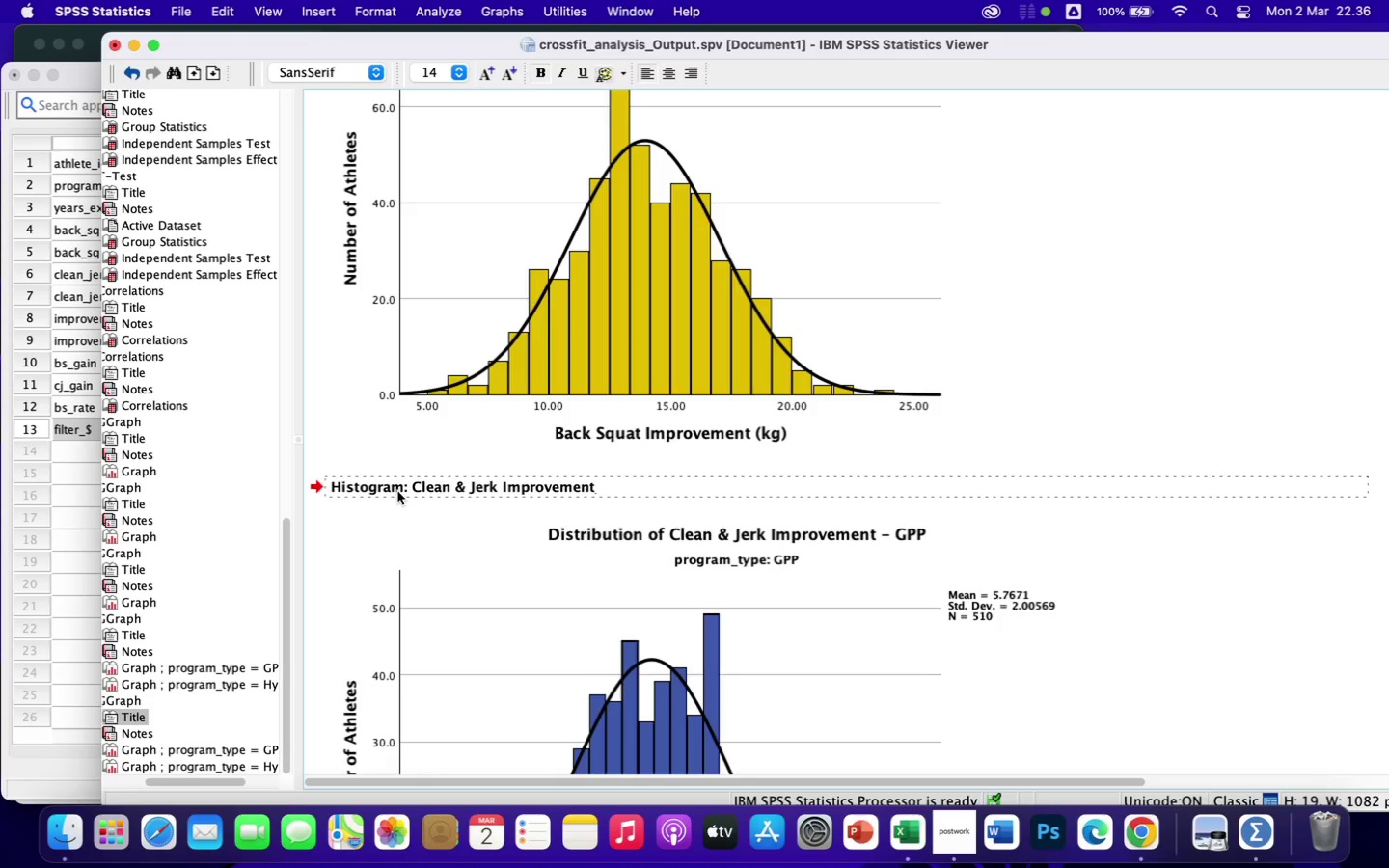 
left_click([1195, 446])
 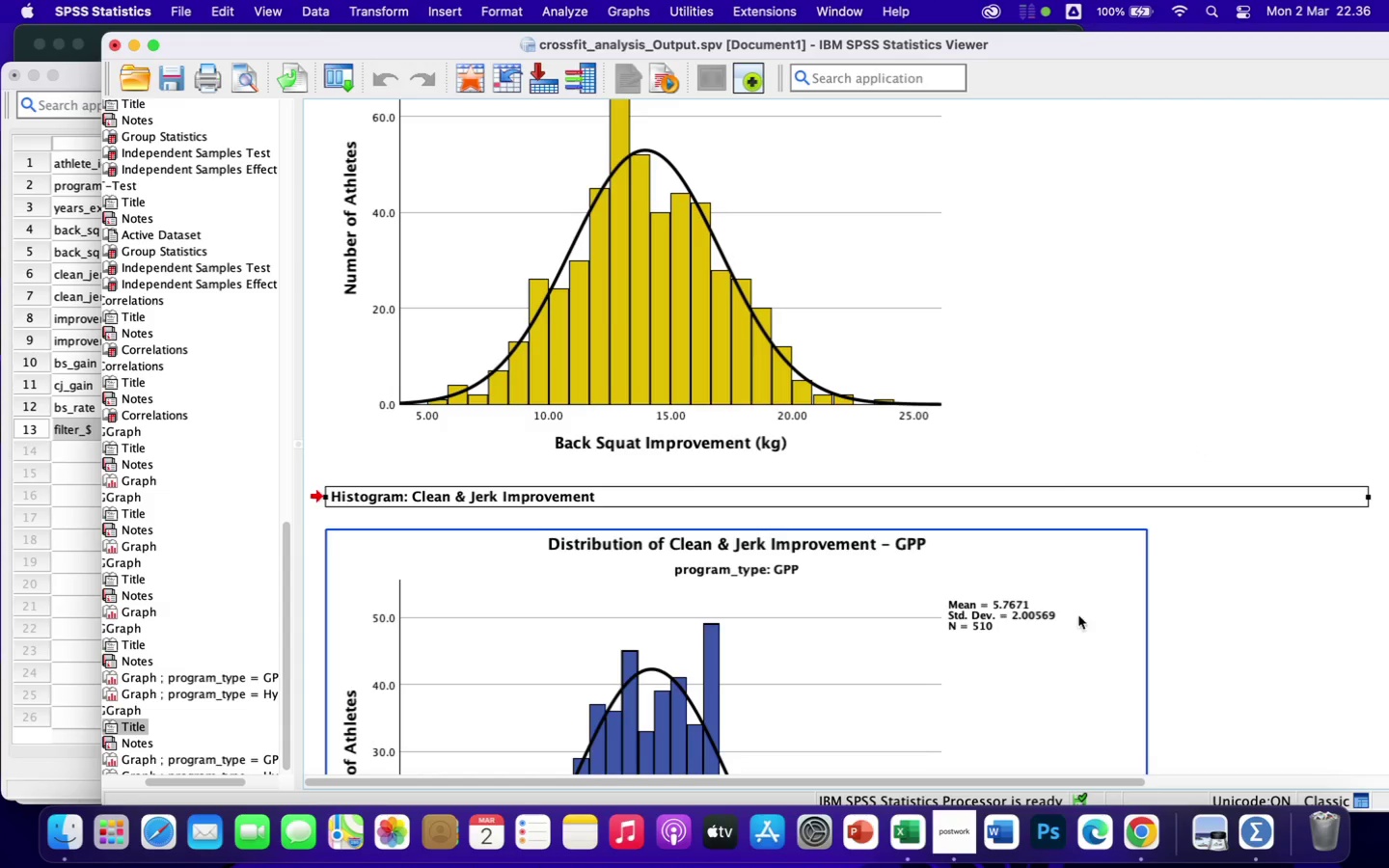 
scroll: coordinate [1085, 648], scroll_direction: down, amount: 9.0
 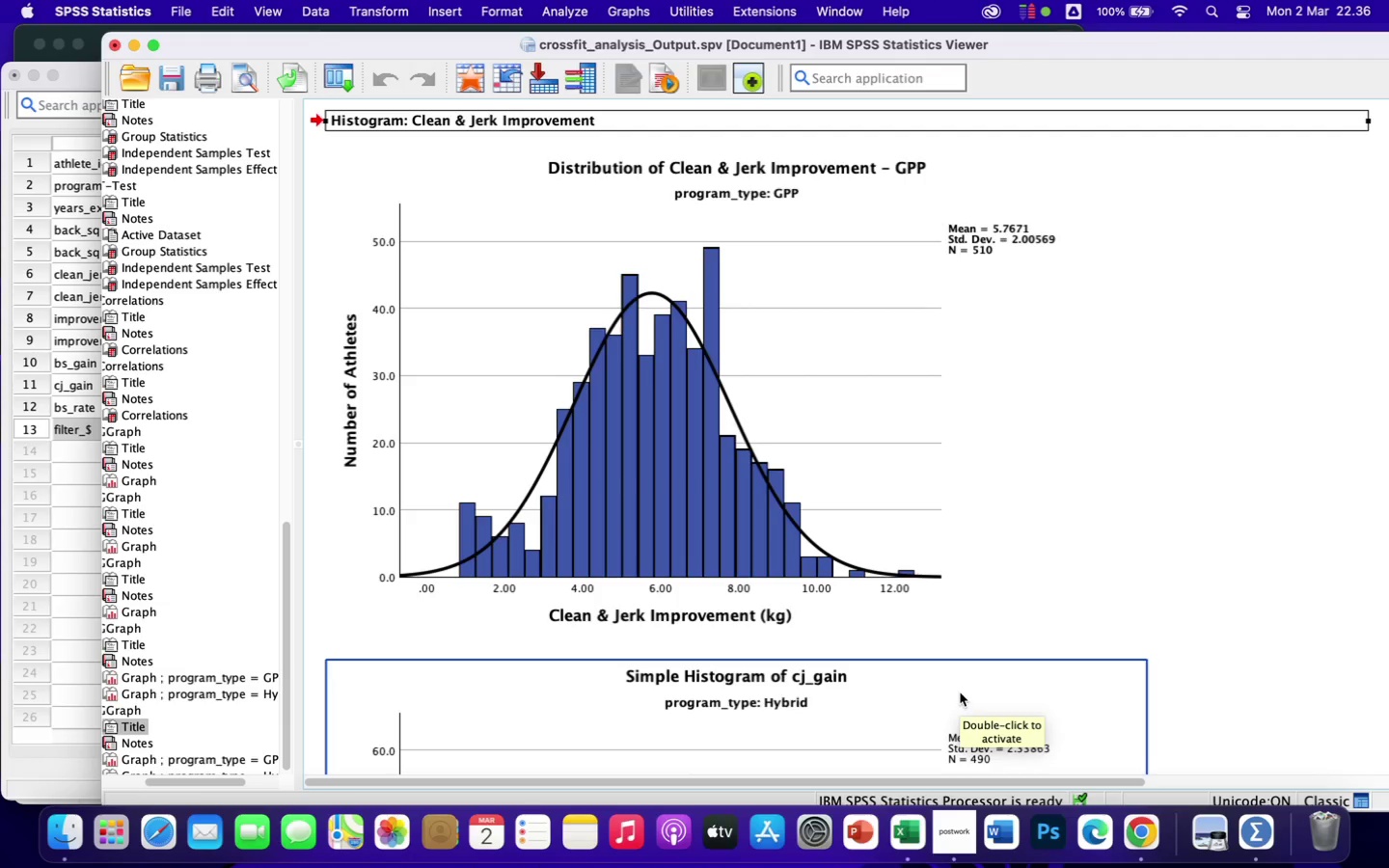 
wait(7.92)
 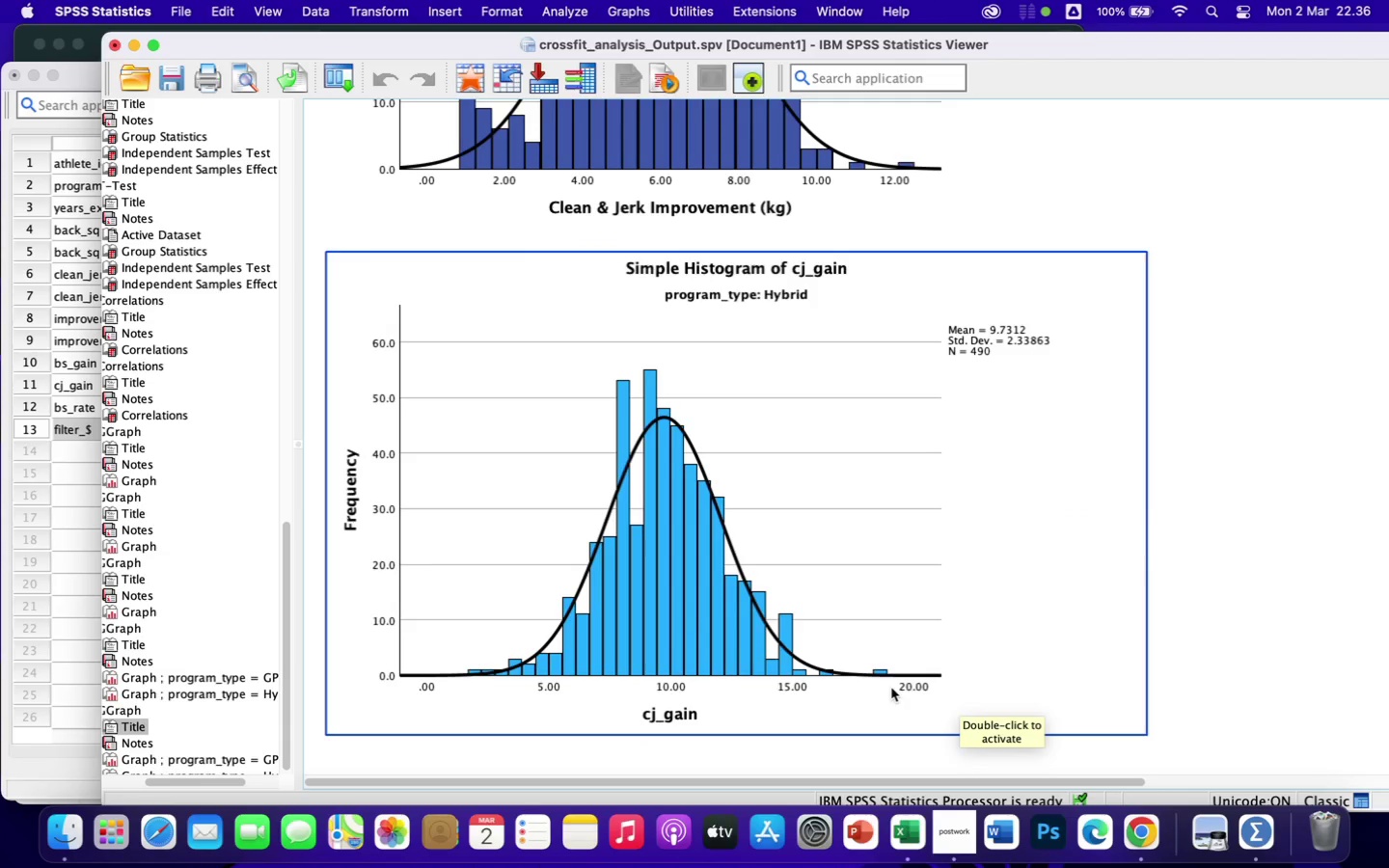 
double_click([842, 488])
 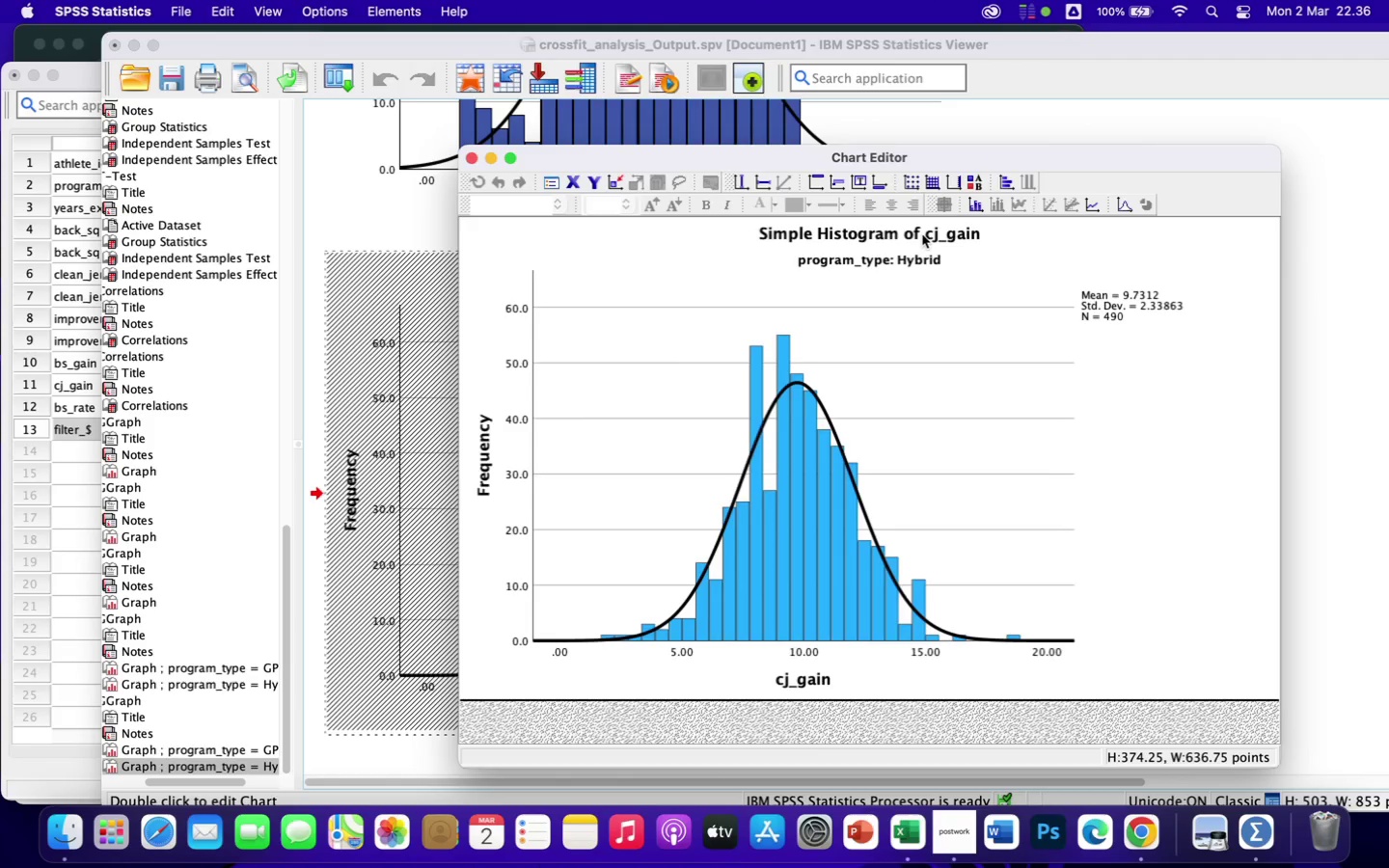 
scroll: coordinate [891, 688], scroll_direction: down, amount: 11.0
 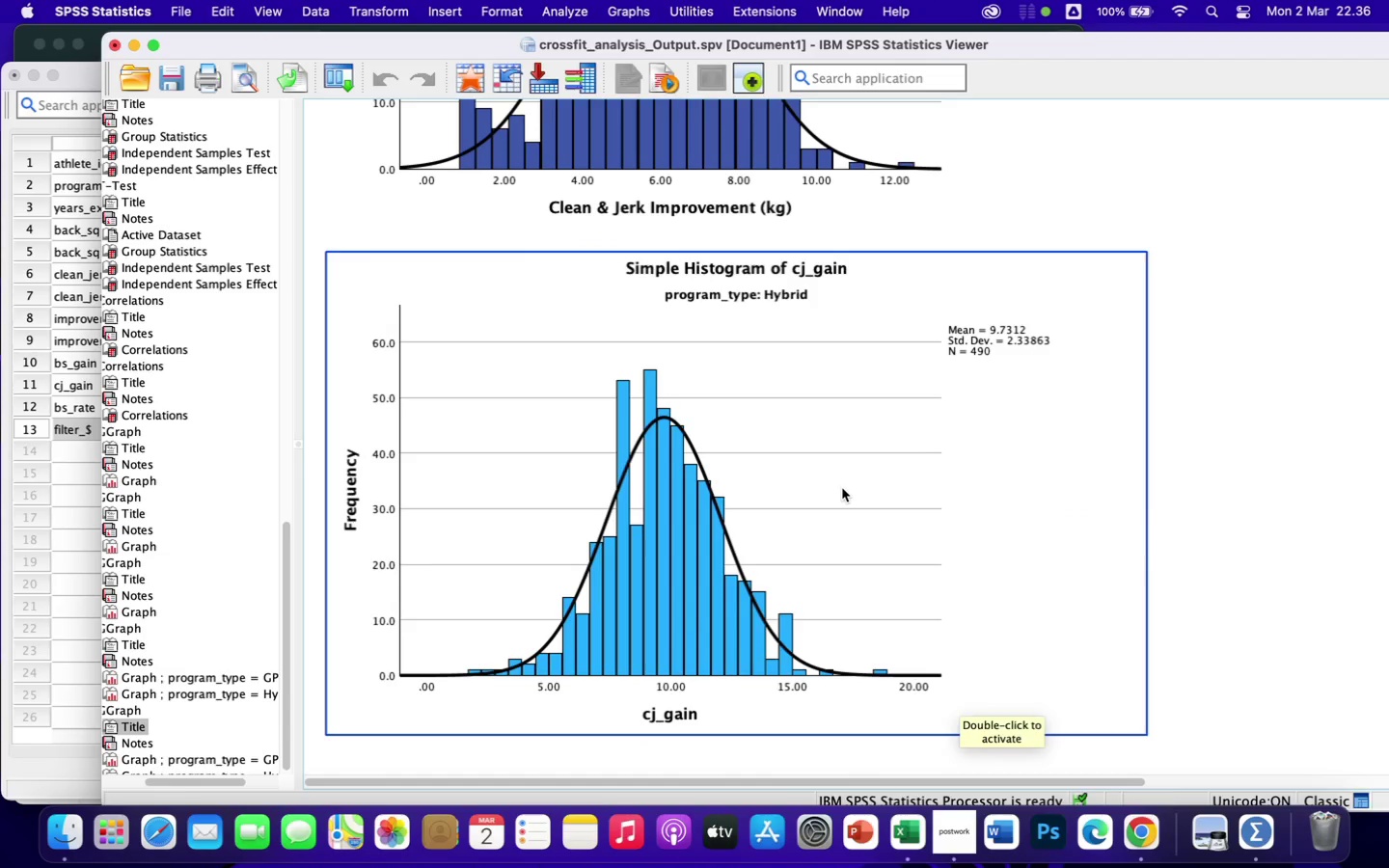 
double_click([920, 233])
 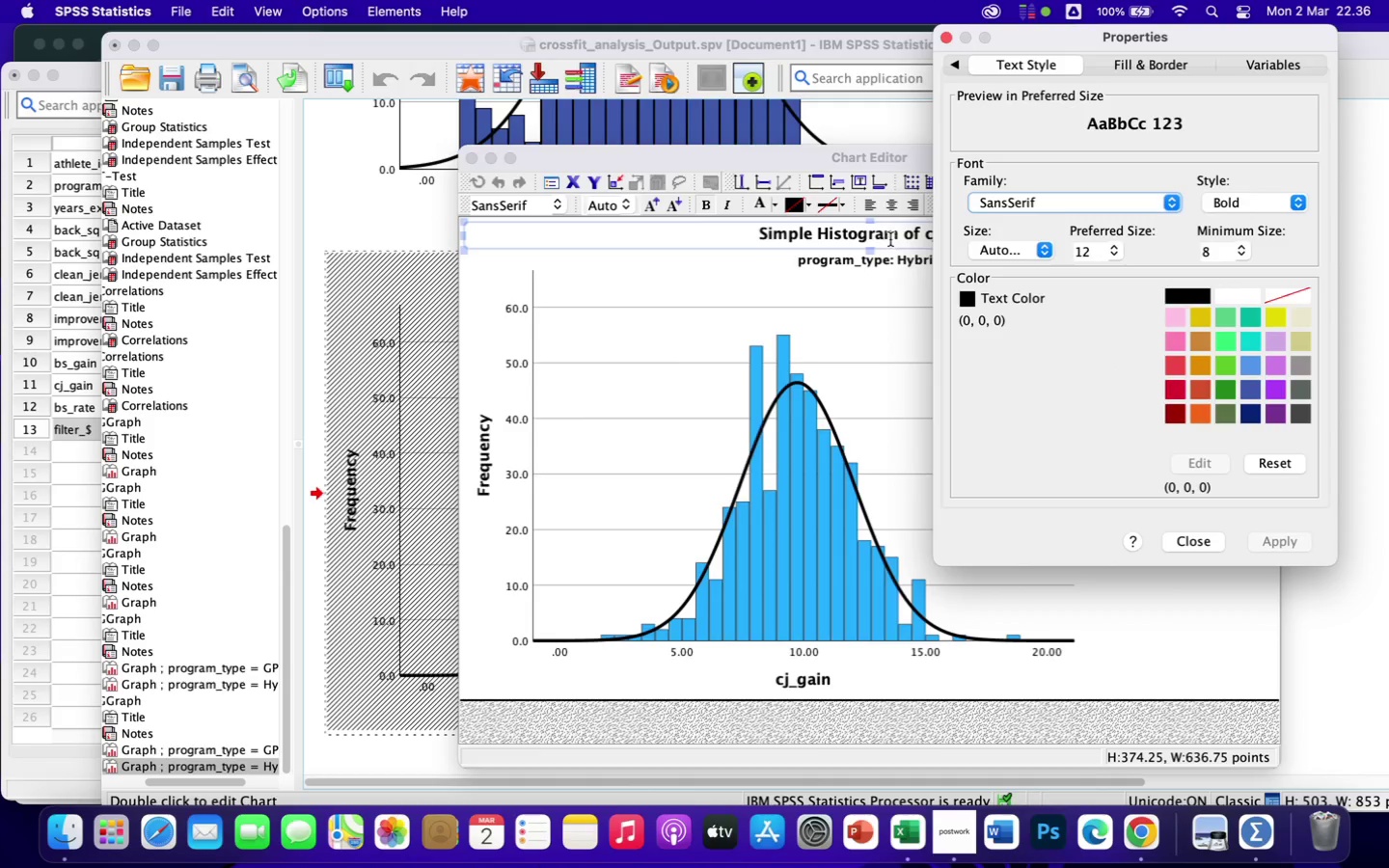 
double_click([890, 239])
 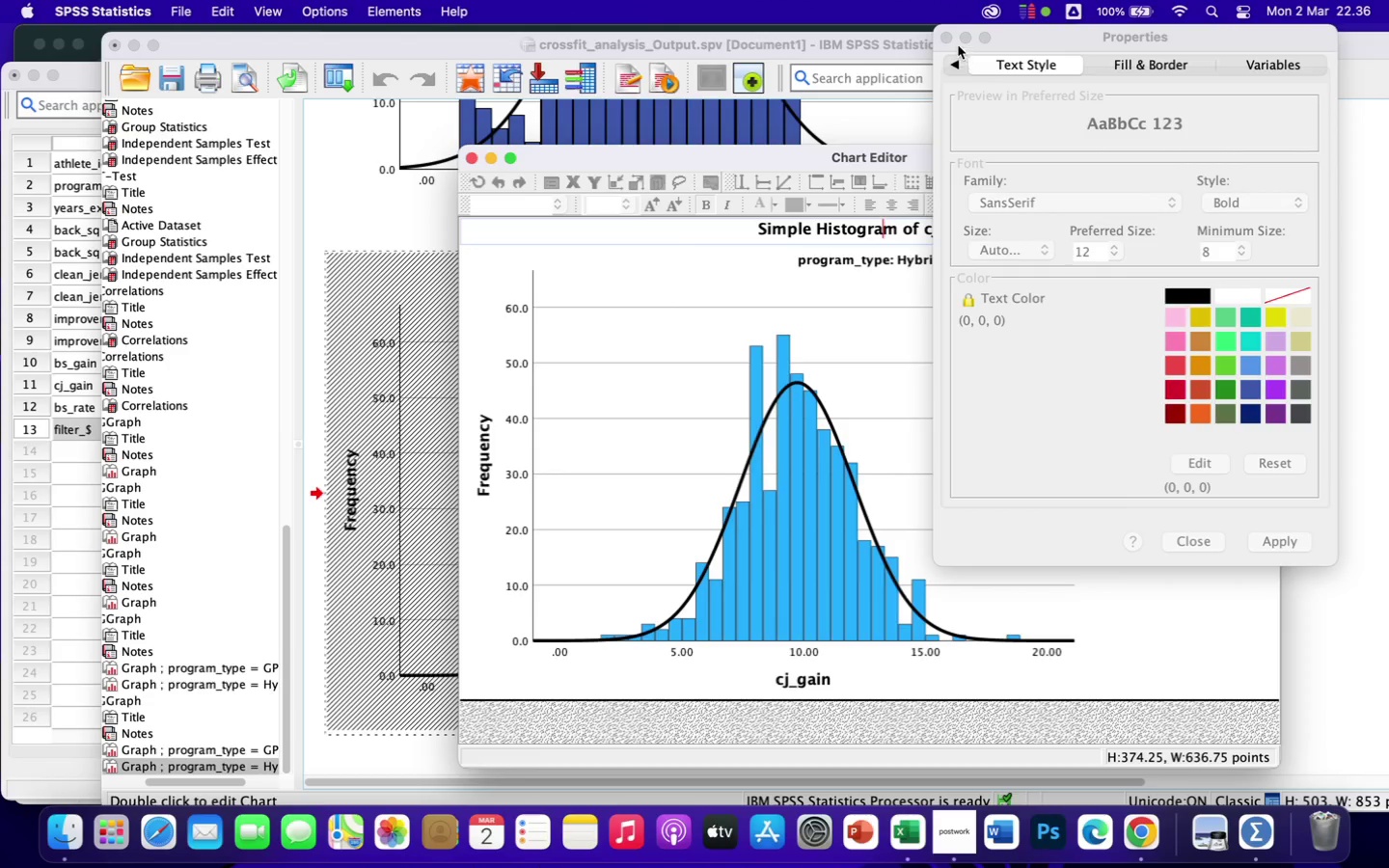 
left_click([947, 39])
 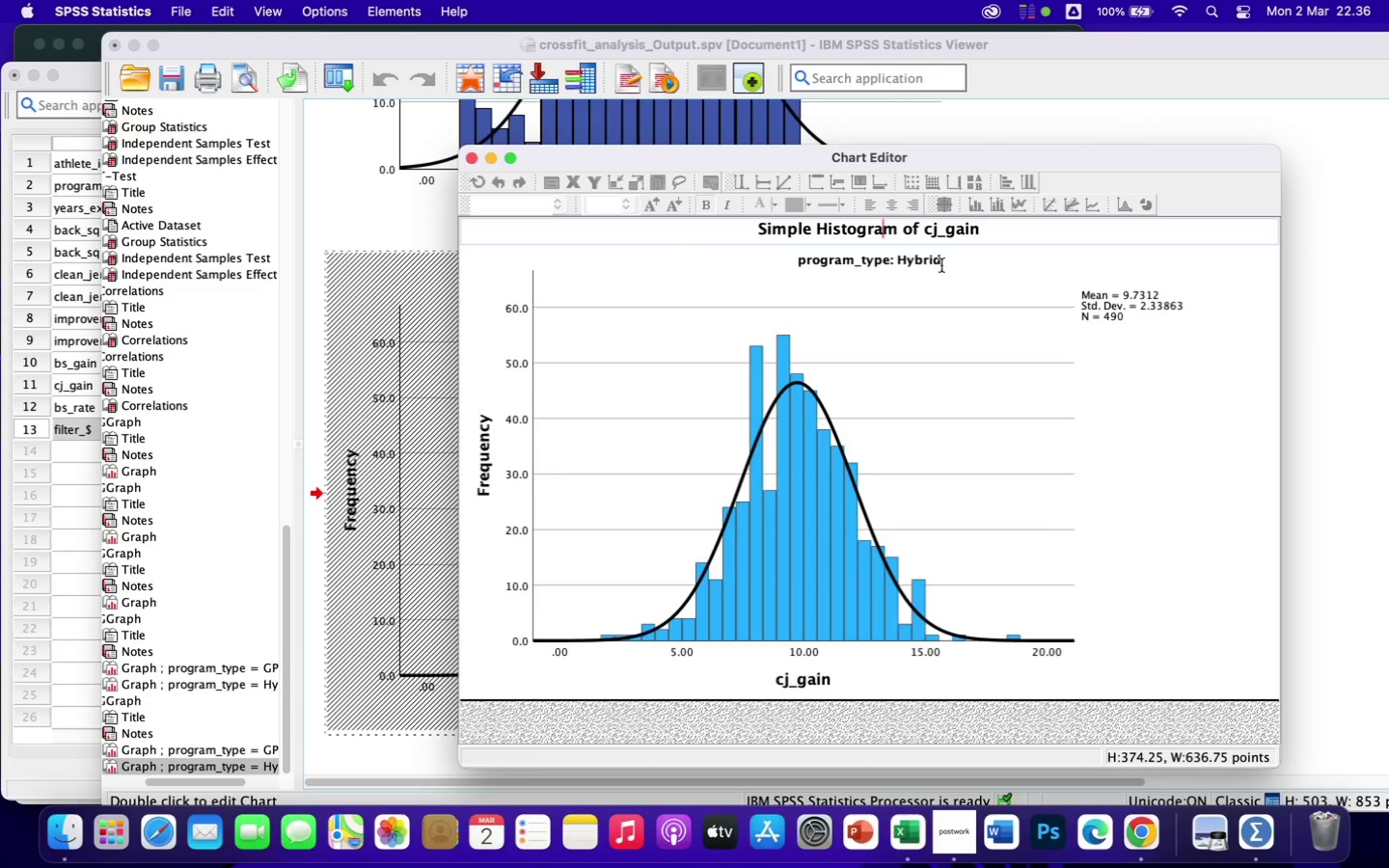 
wait(5.72)
 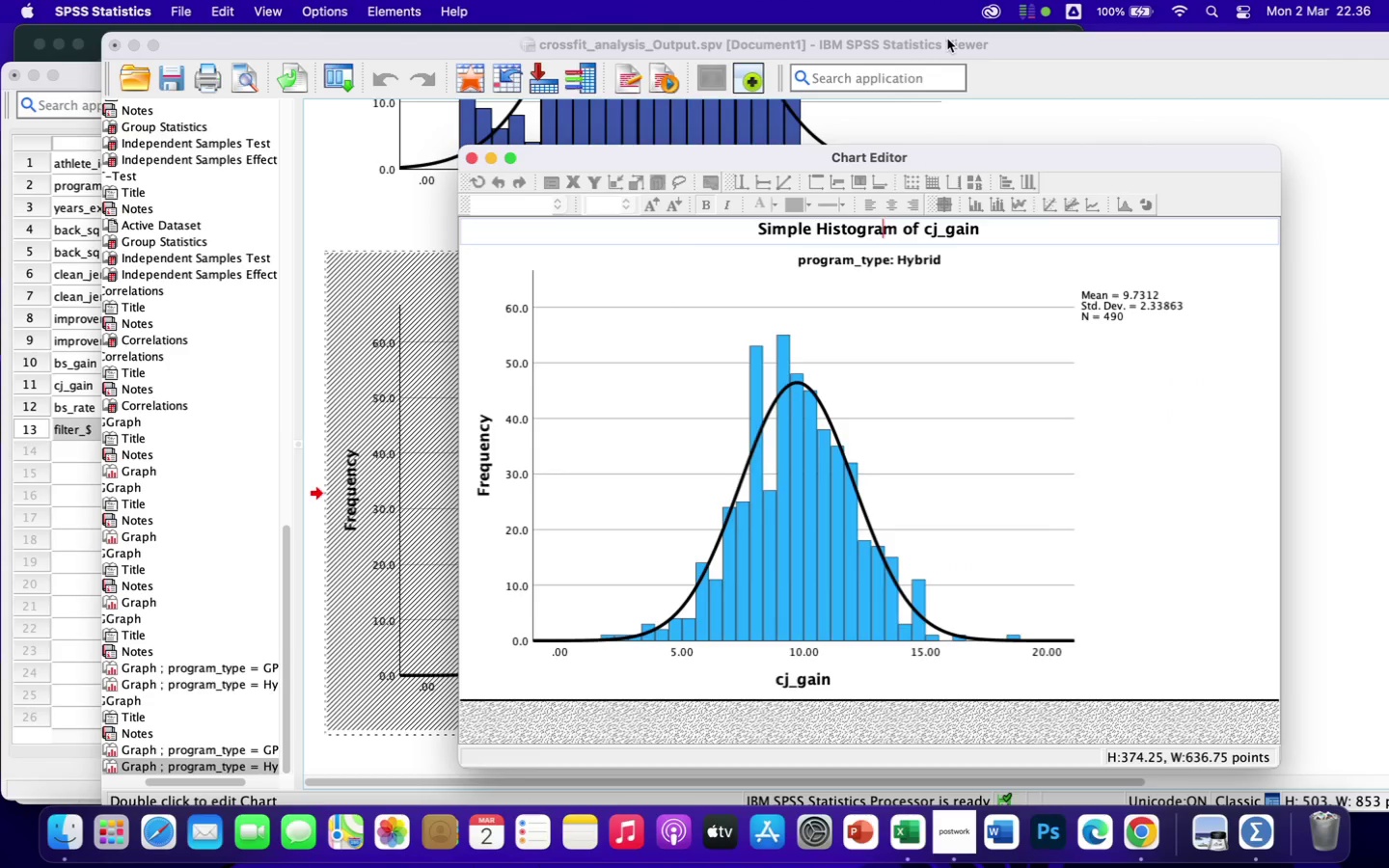 
left_click_drag(start_coordinate=[982, 229], to_coordinate=[732, 231])
 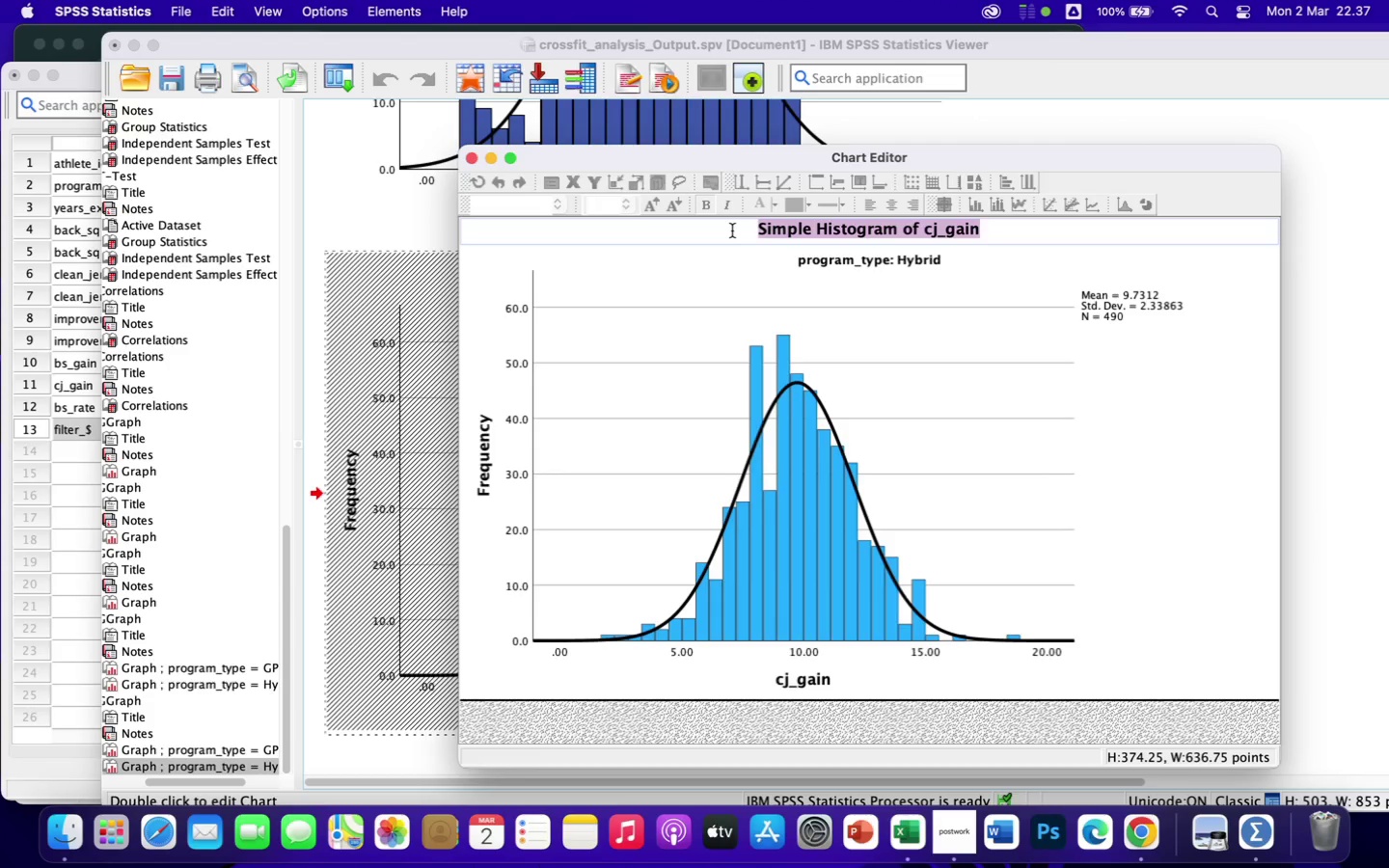 
wait(5.41)
 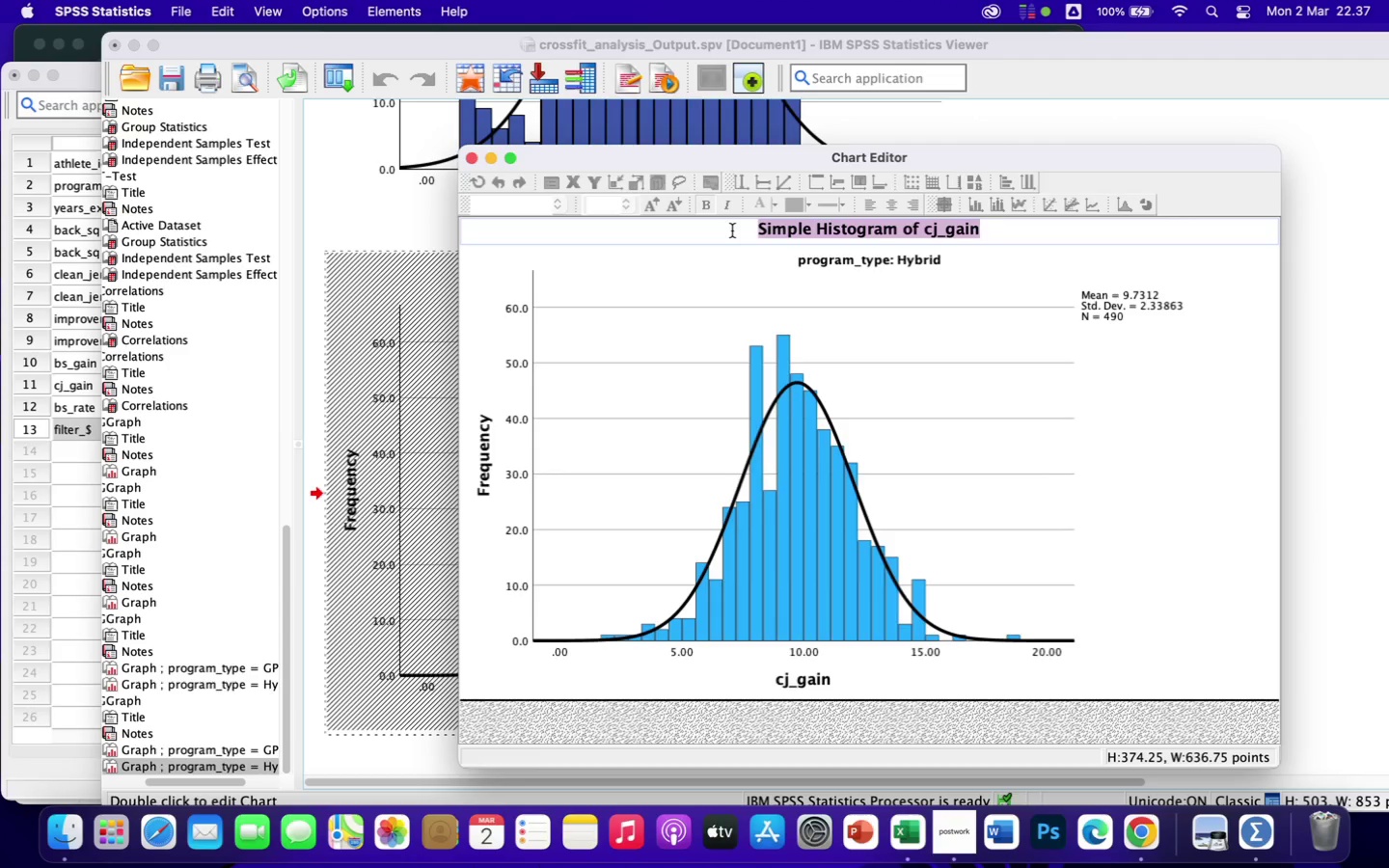 
type(Distribution )
 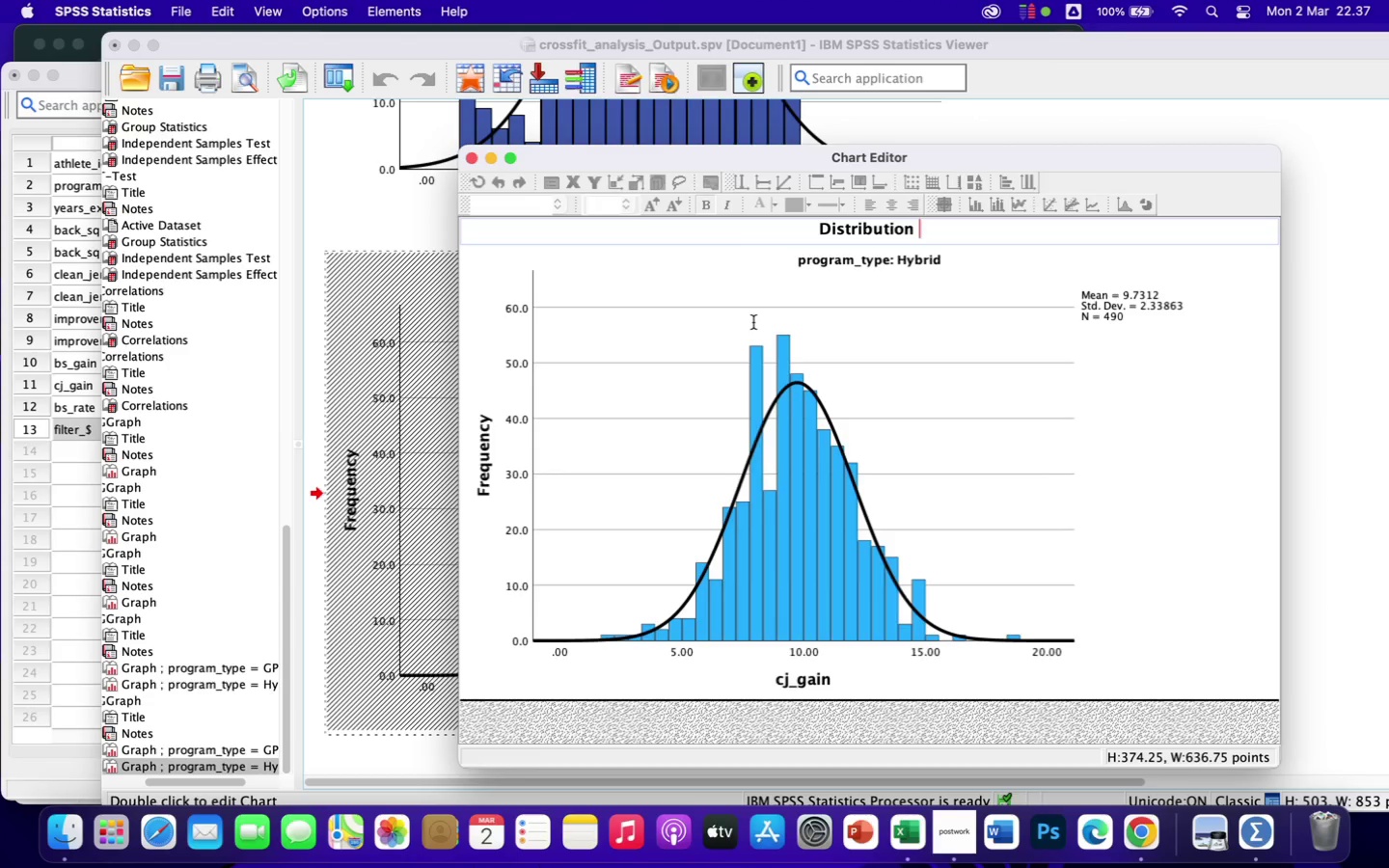 
wait(39.31)
 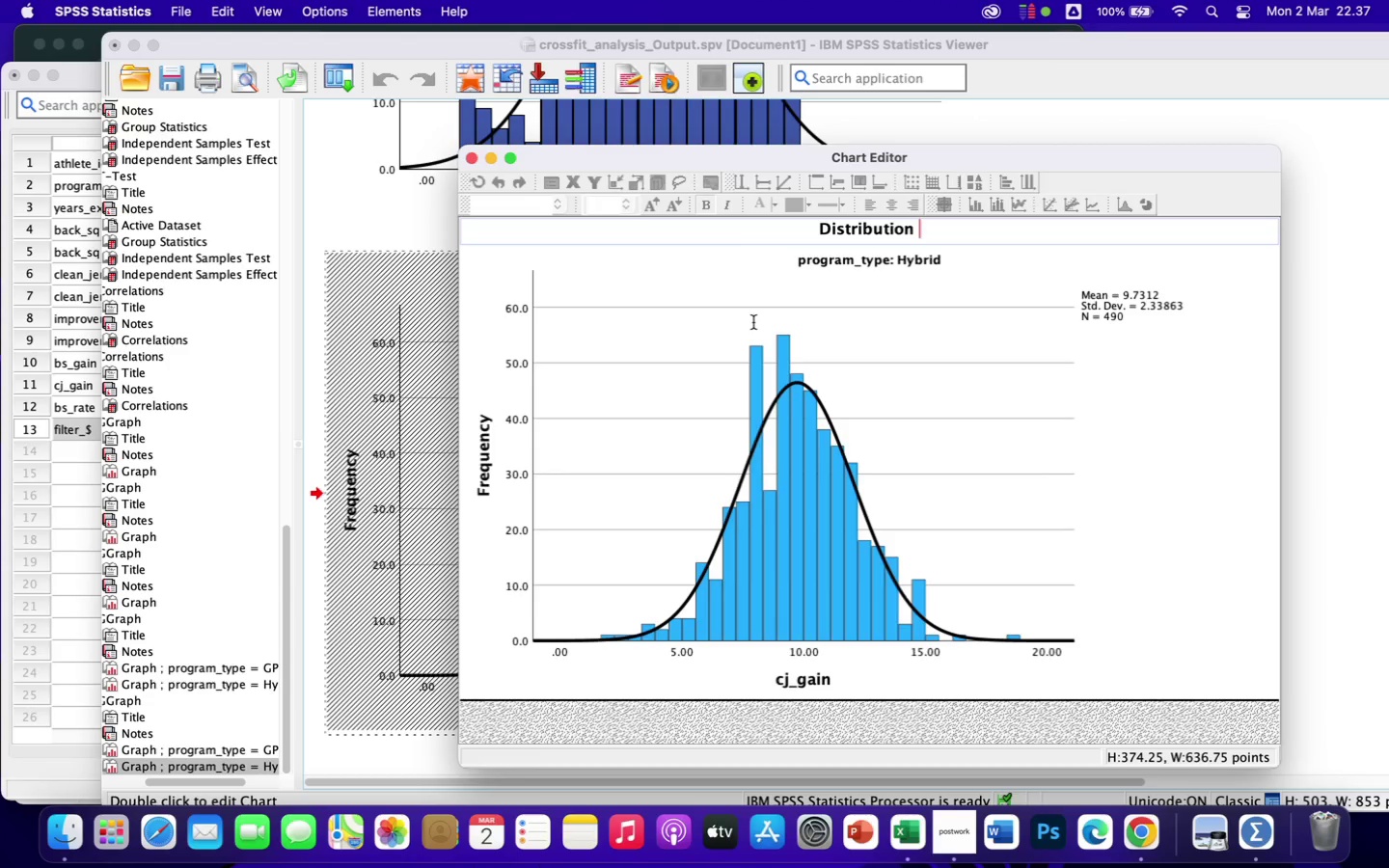 
type(of )
 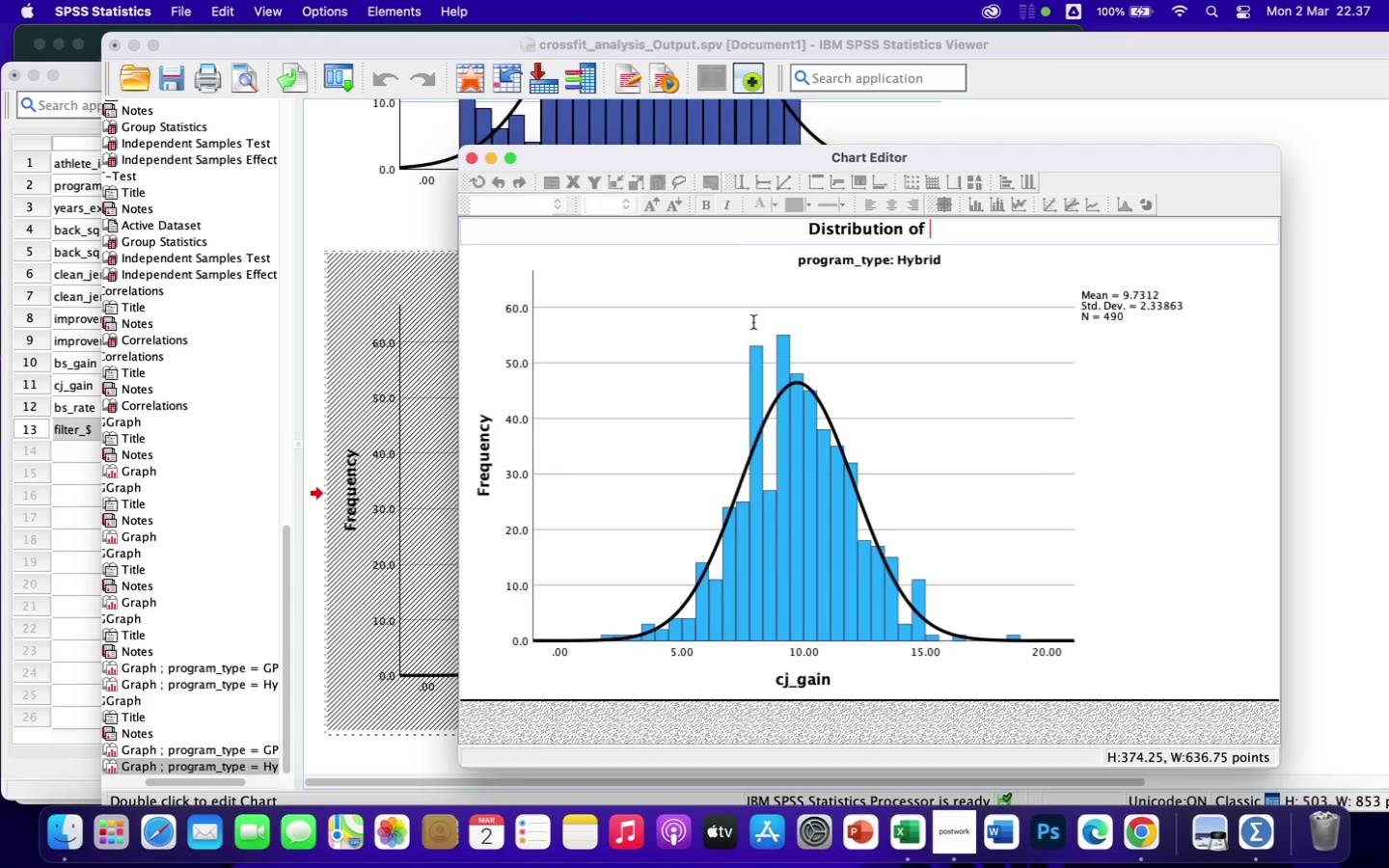 
wait(7.21)
 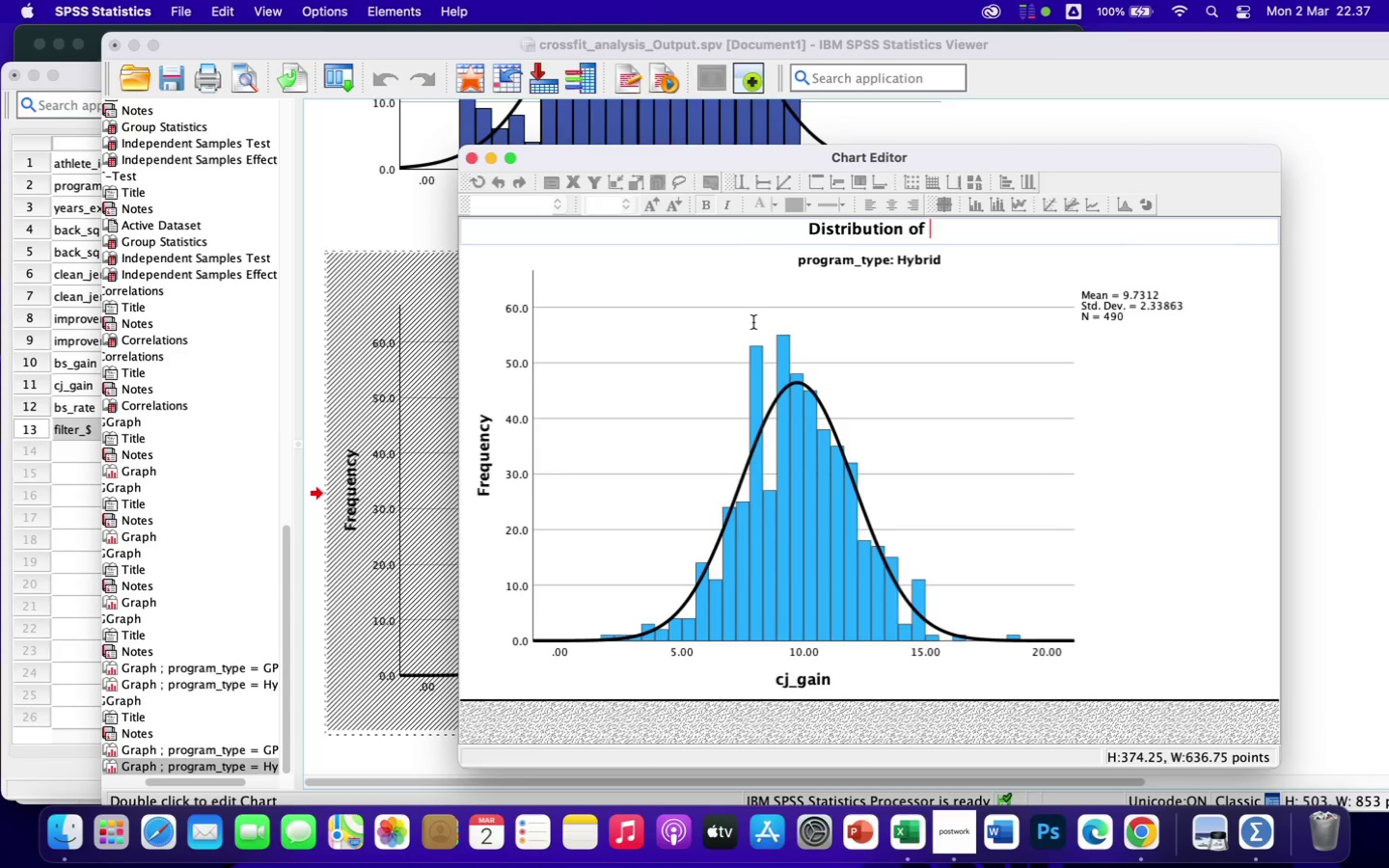 
type(Clean )
 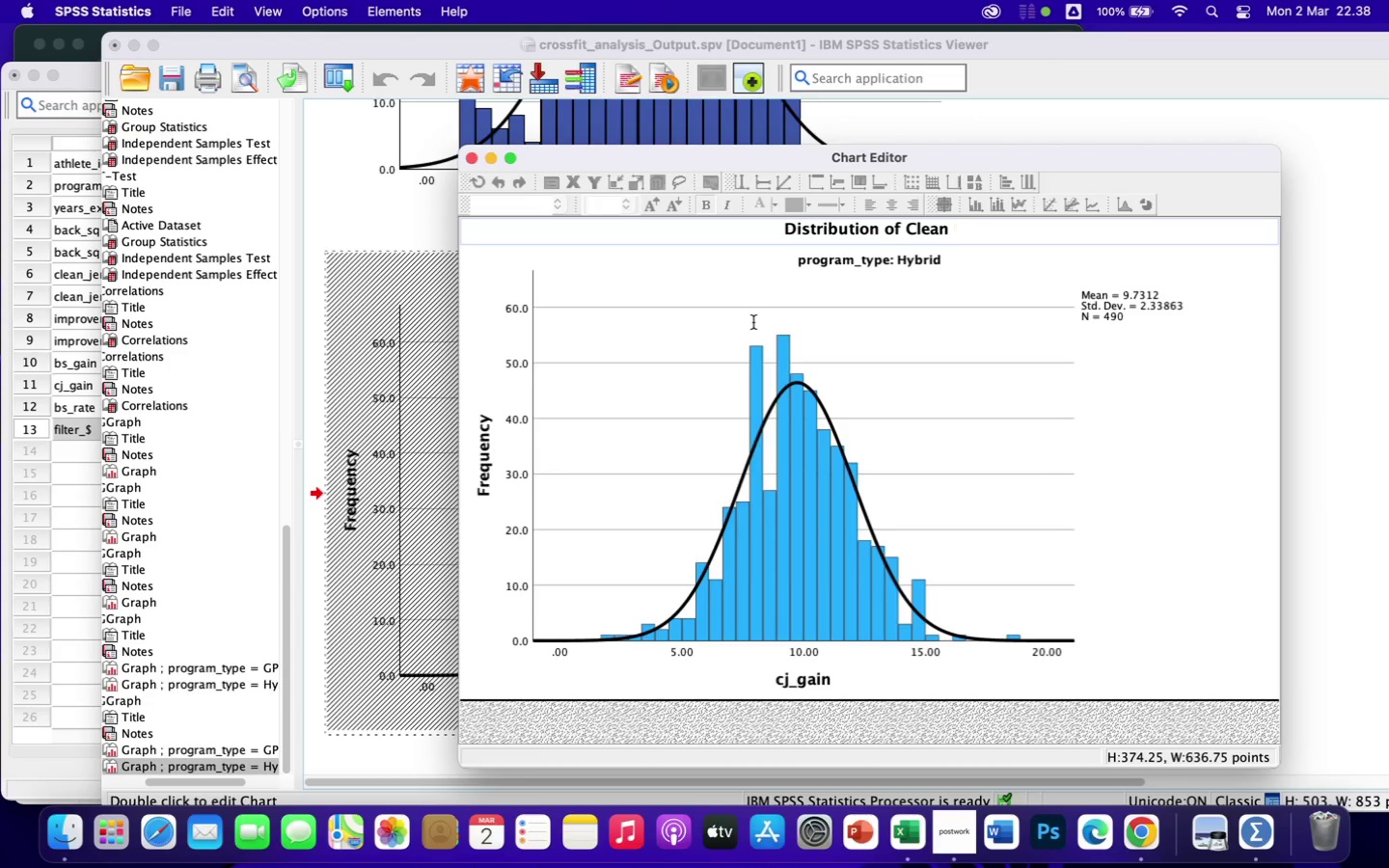 
type(& Jerk)
 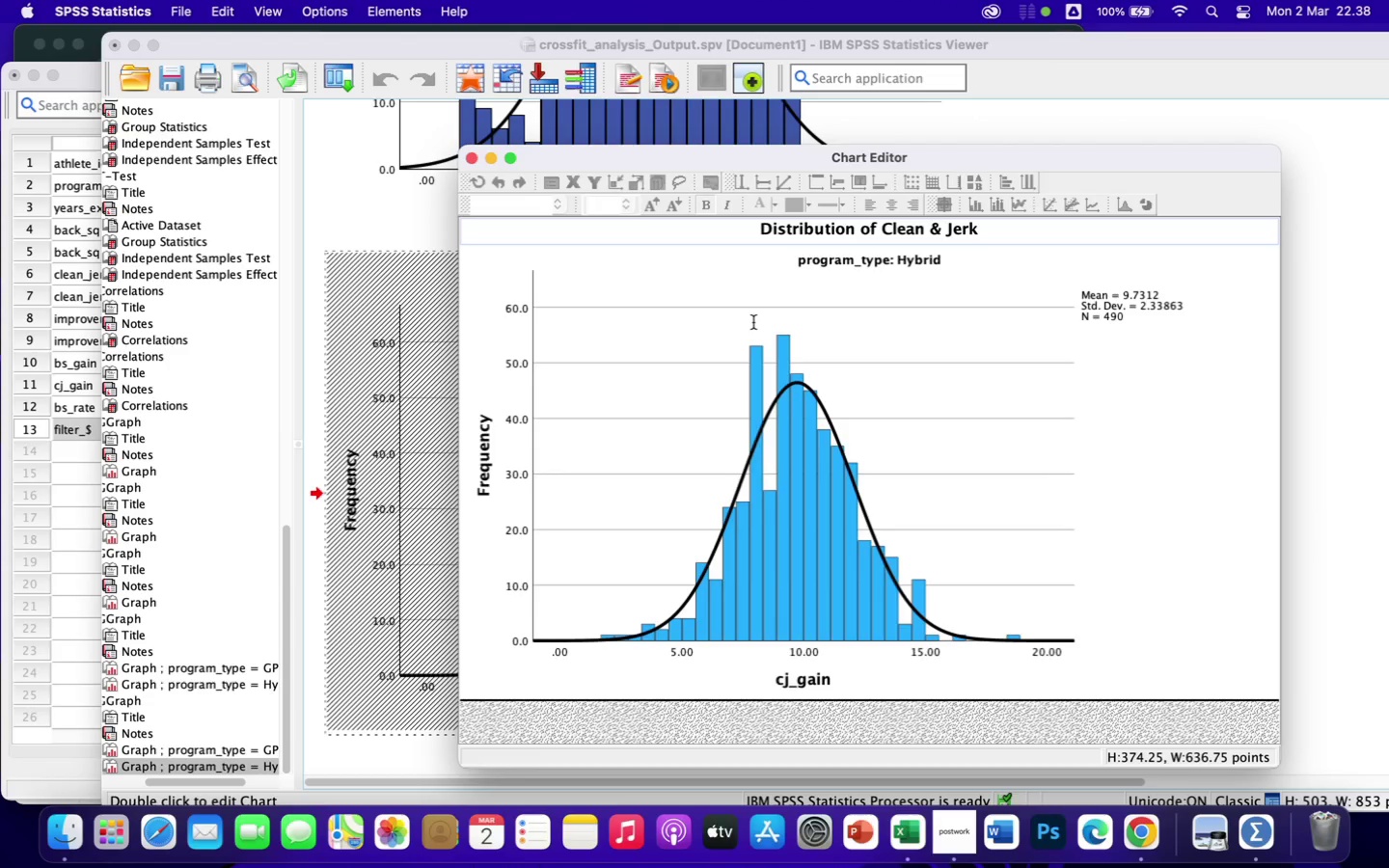 
wait(27.6)
 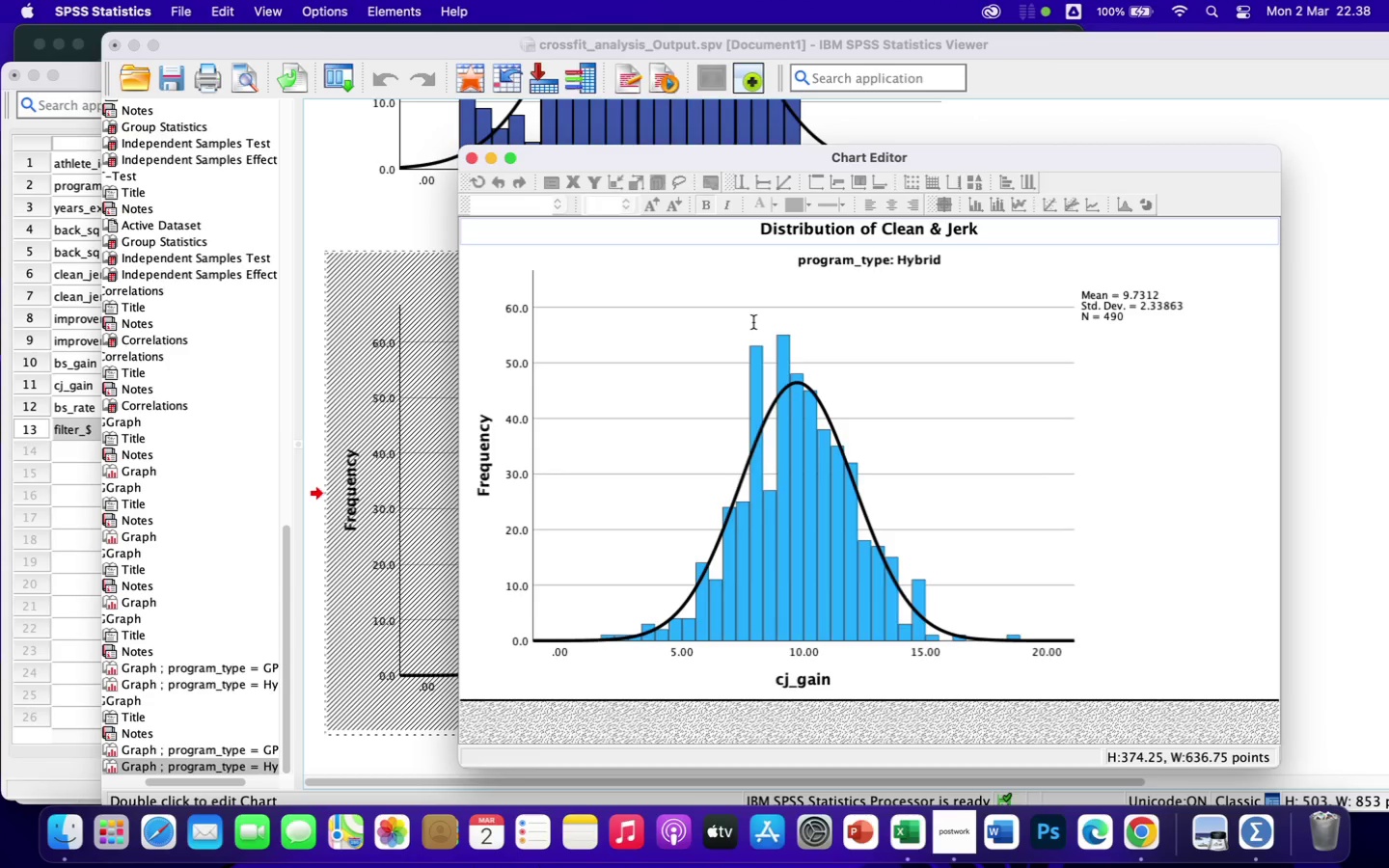 
key(Space)
 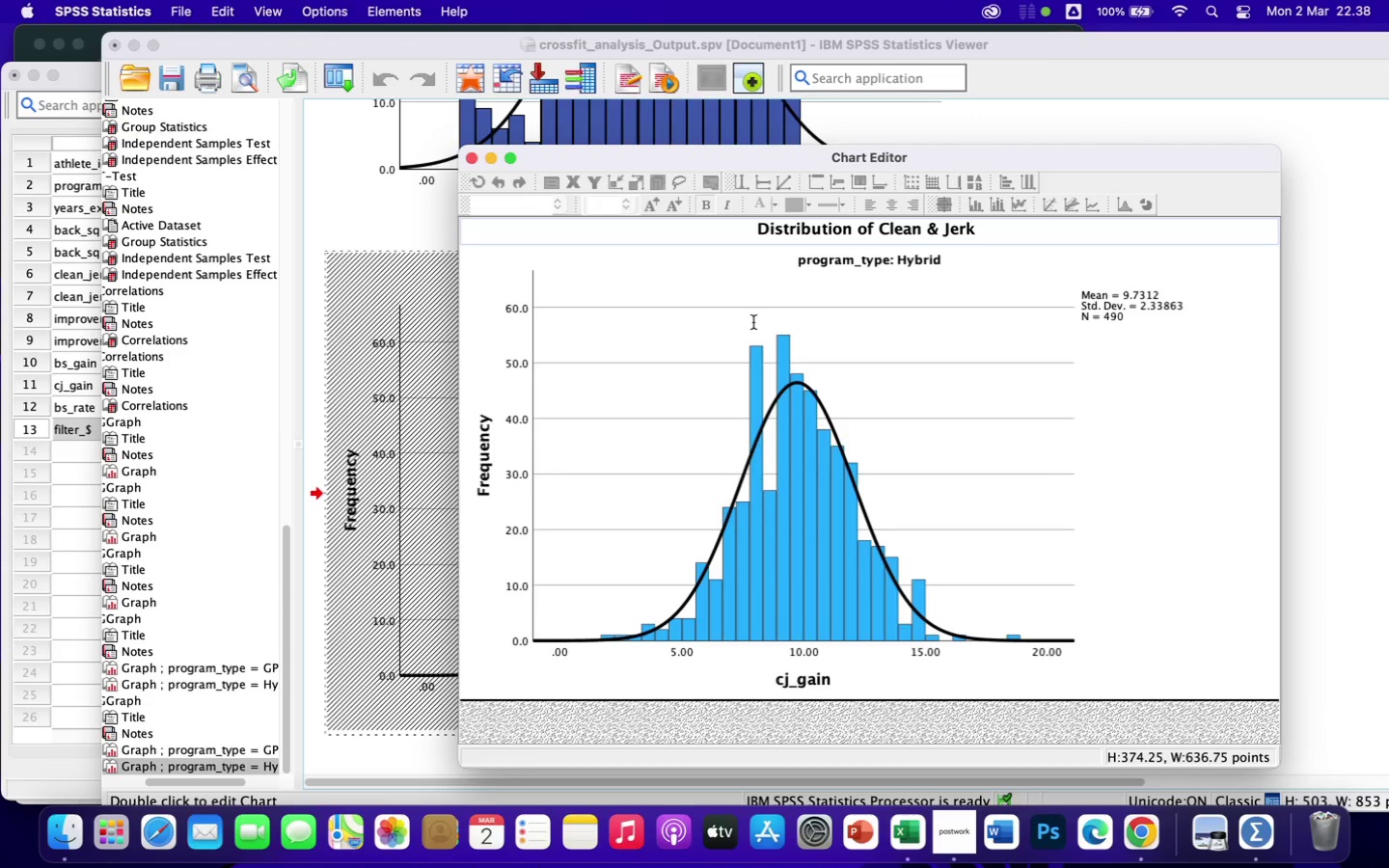 
type(Improvement)
 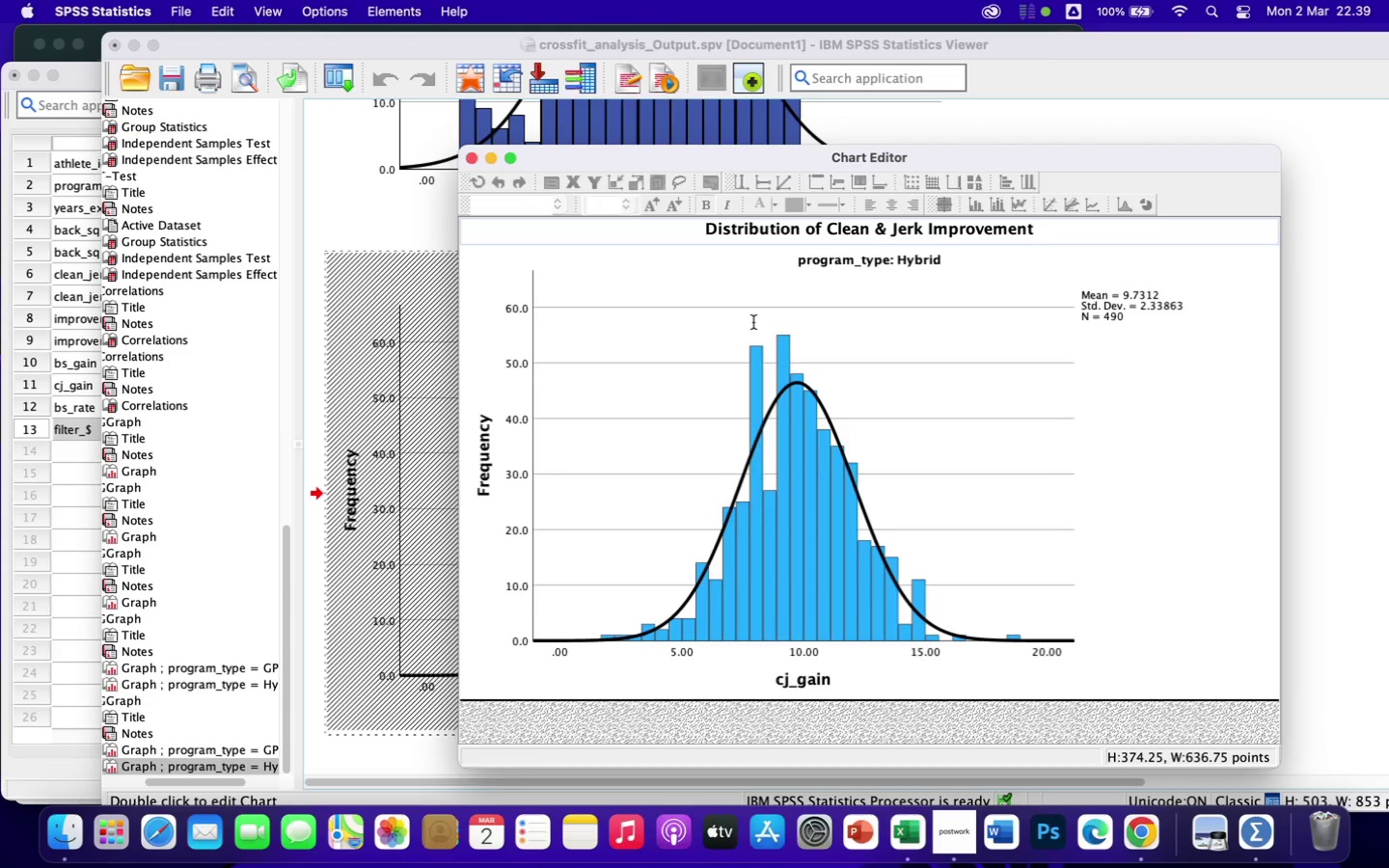 
wait(41.83)
 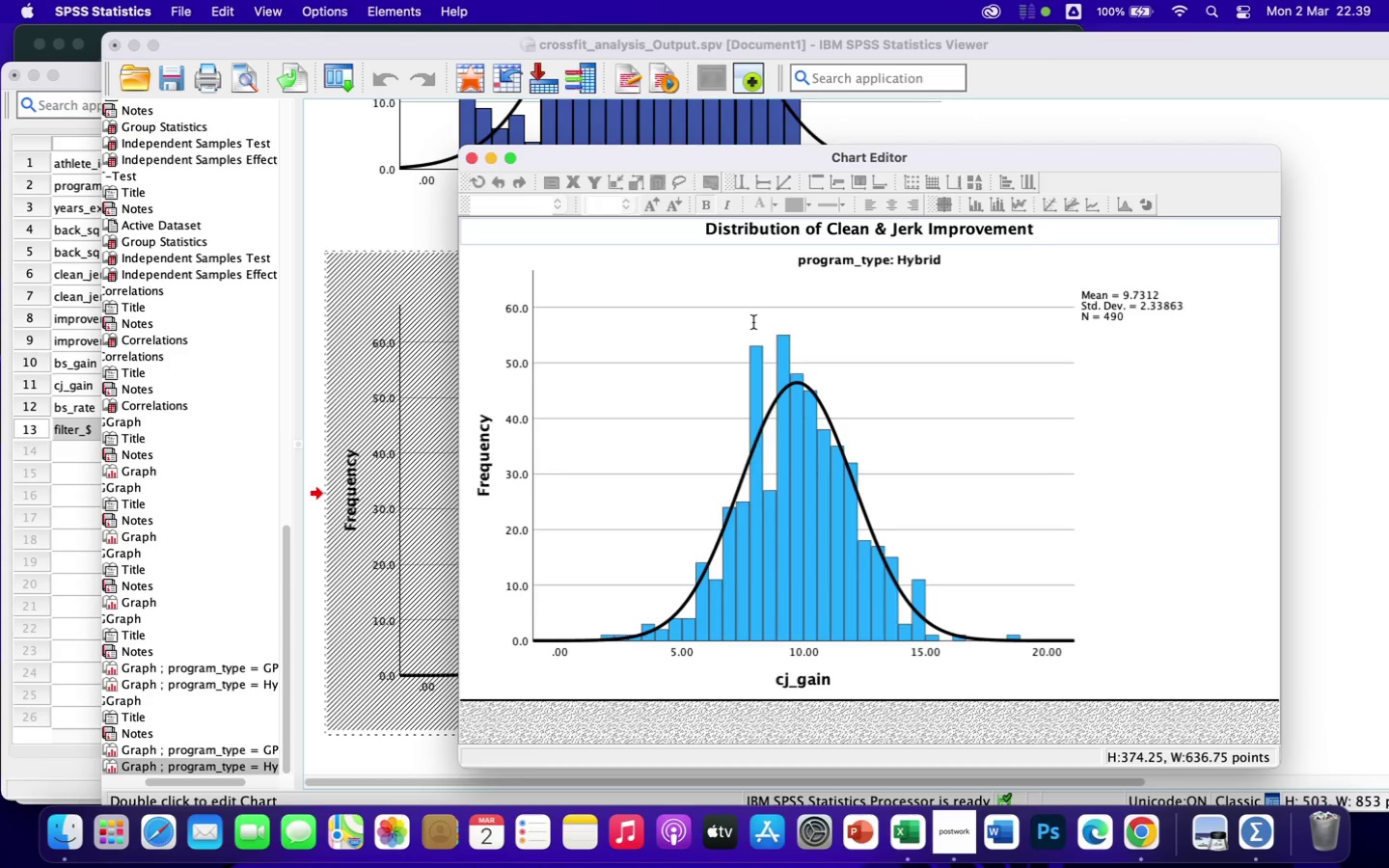 
key(Space)
 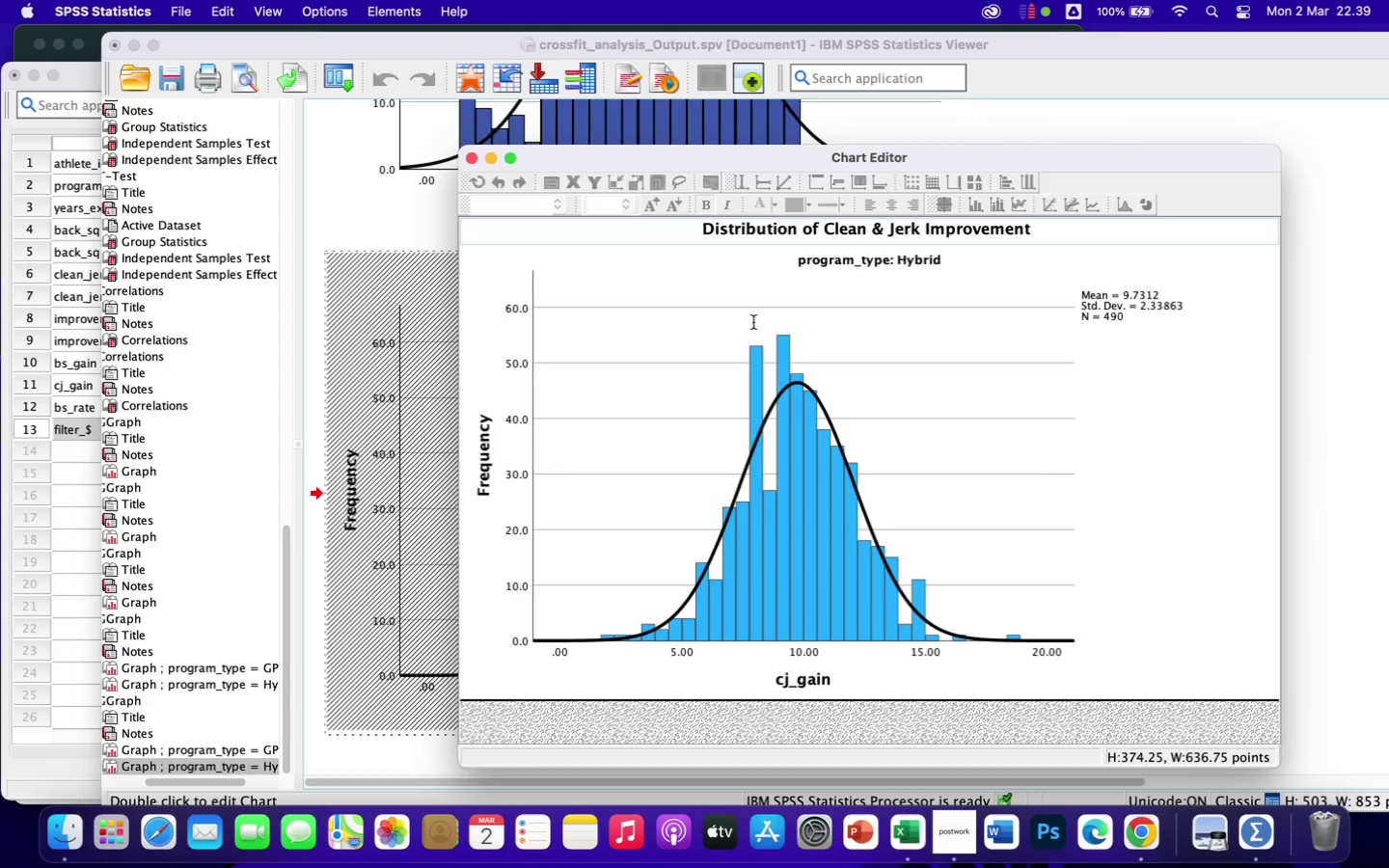 
key(Minus)
 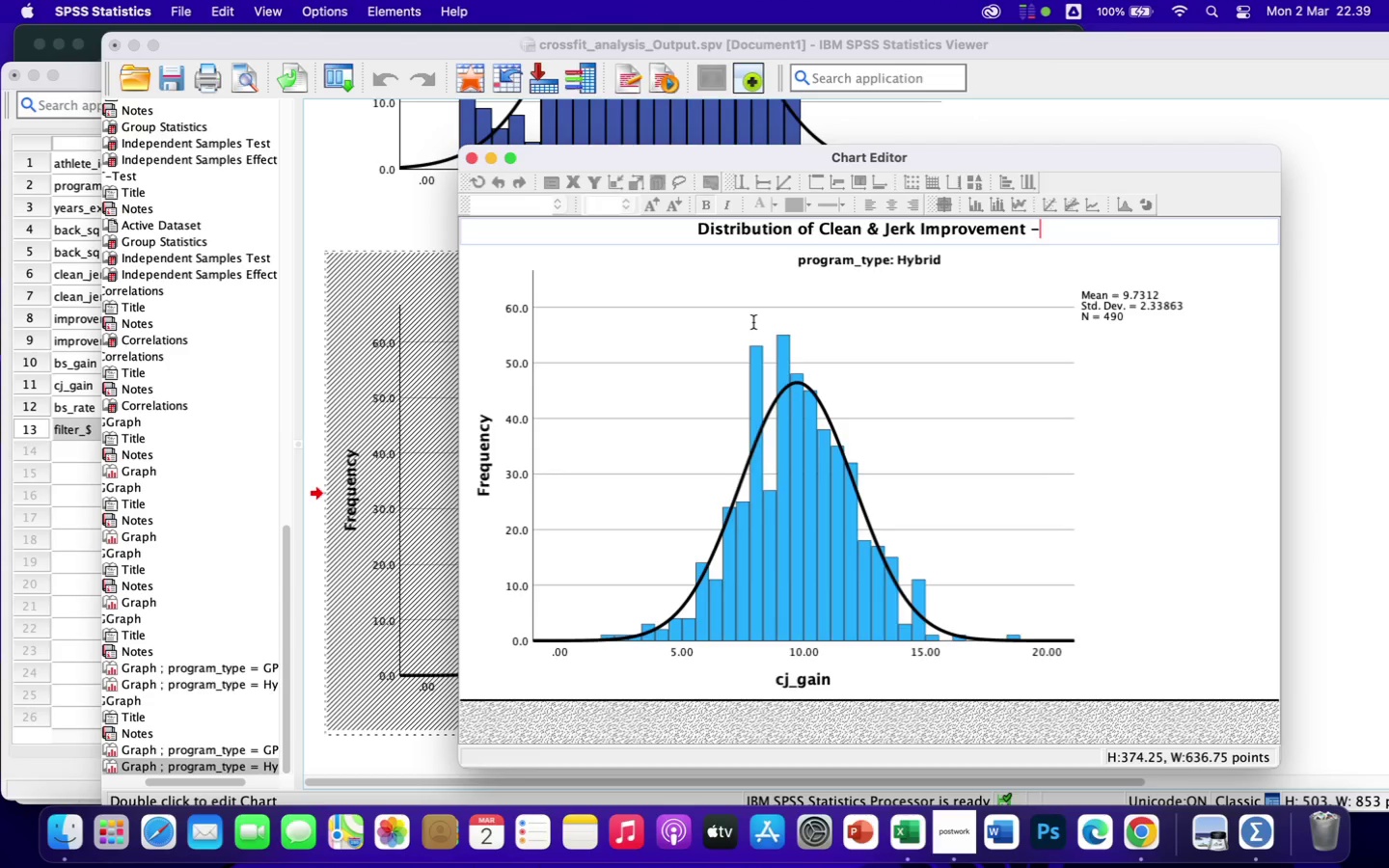 
key(Space)
 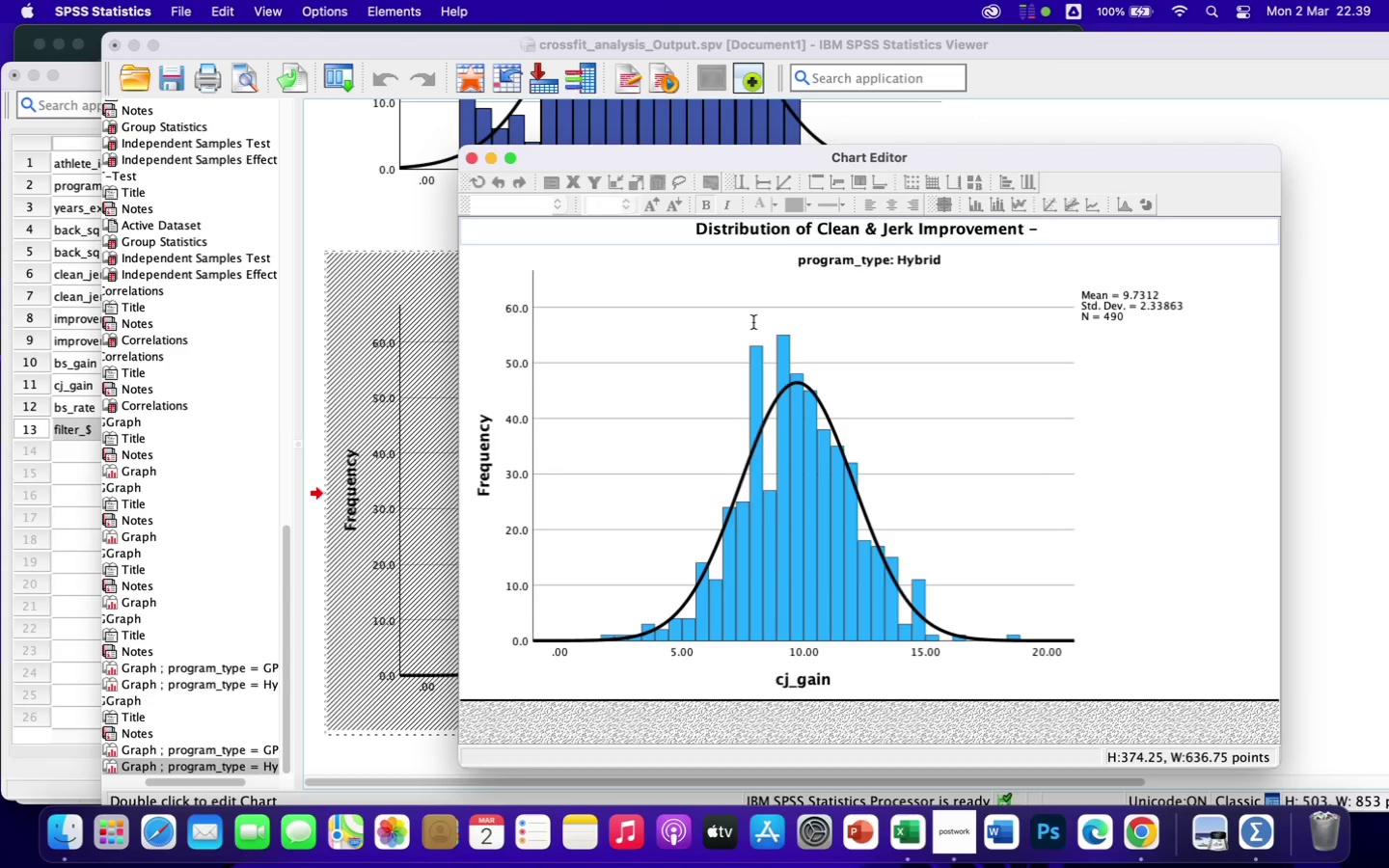 
wait(20.76)
 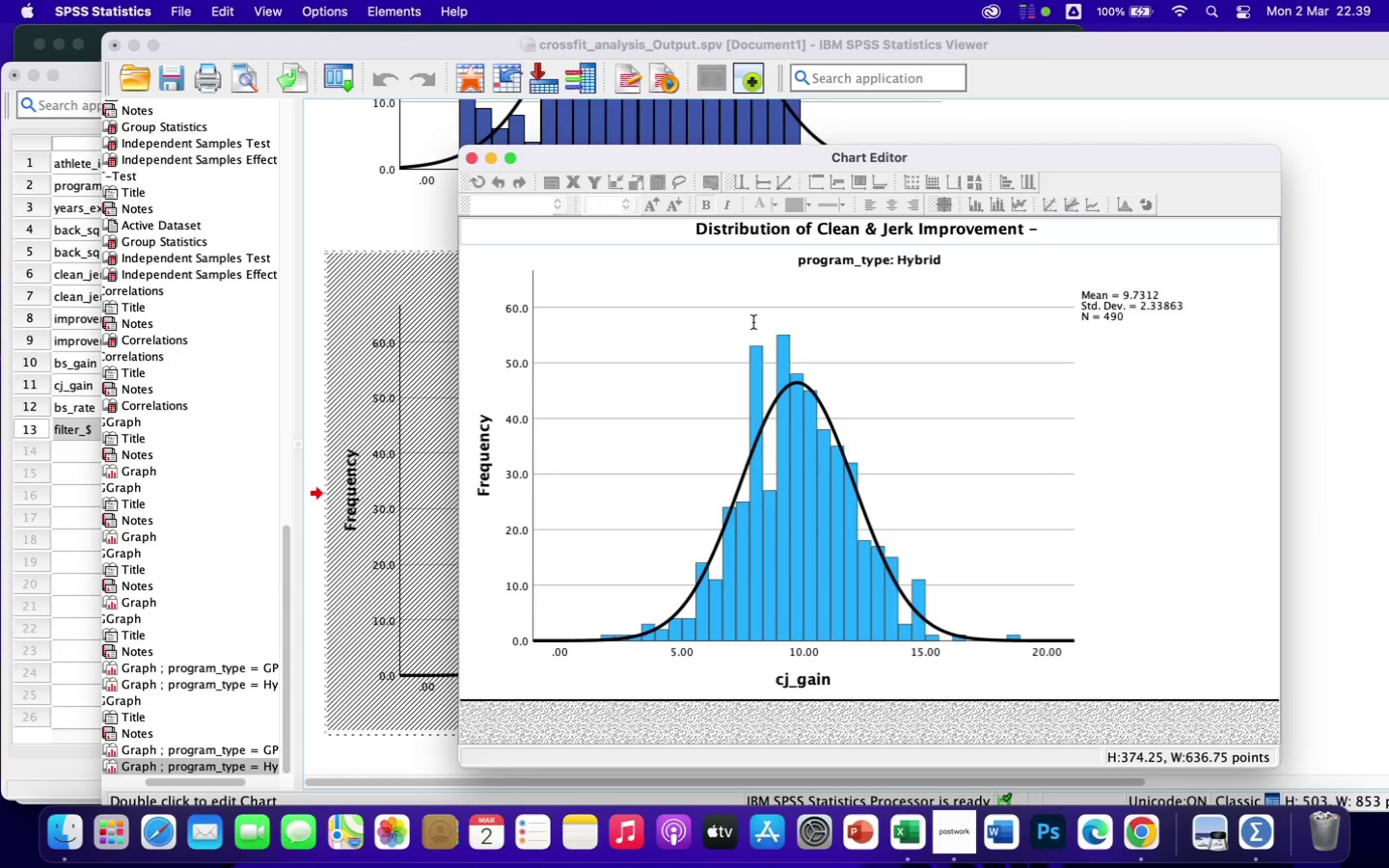 
type(GPP)
 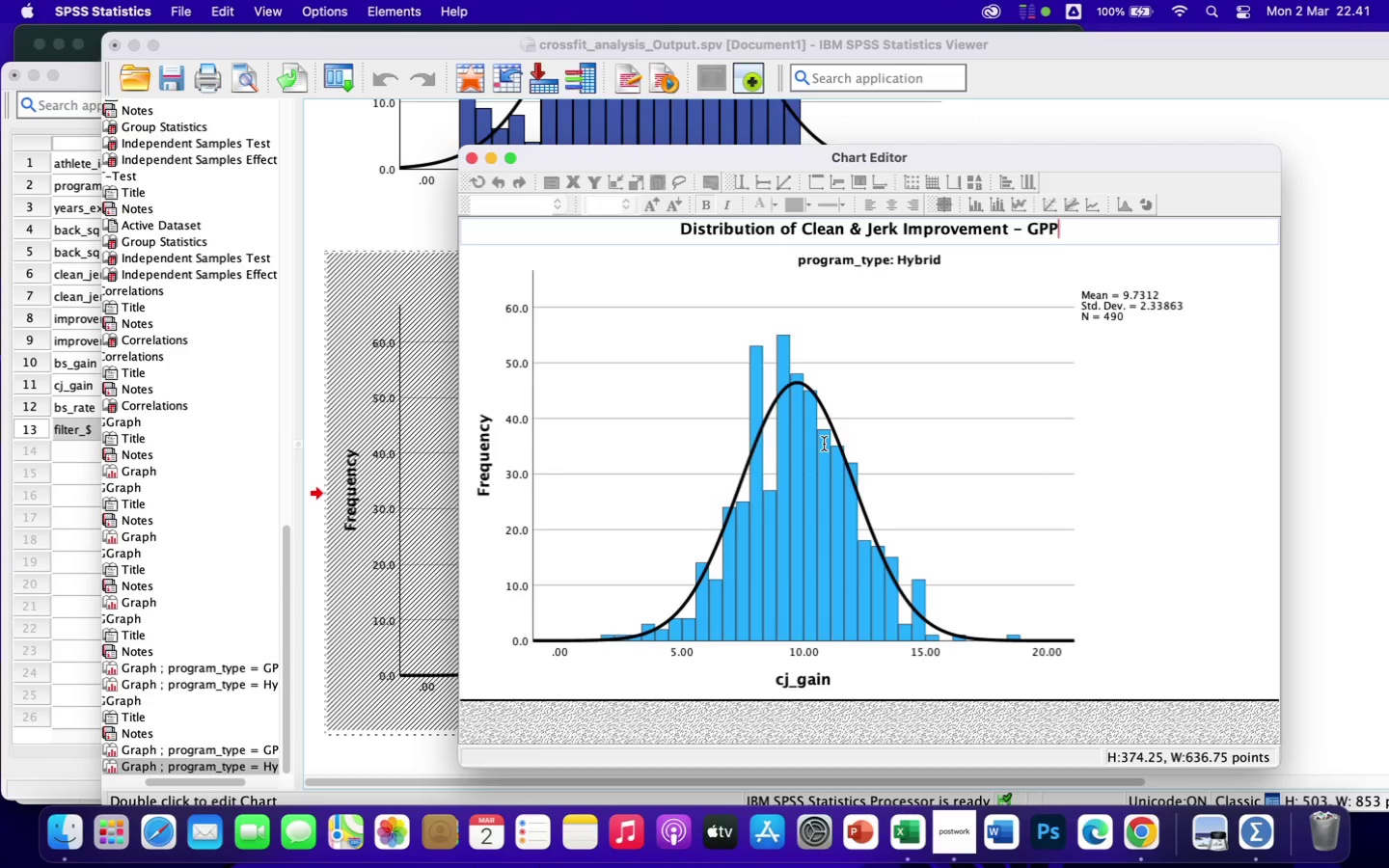 
wait(74.24)
 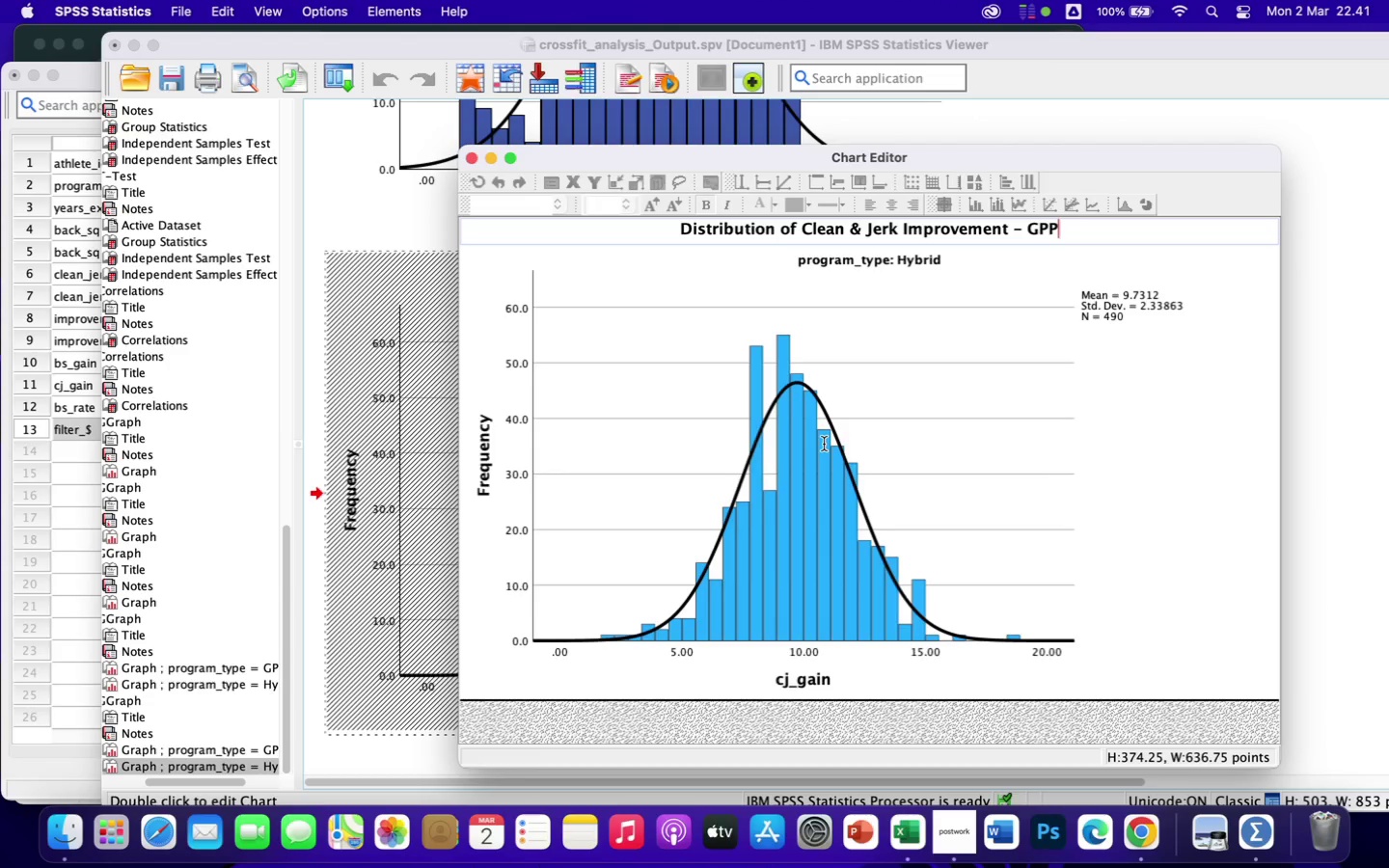 
double_click([817, 679])
 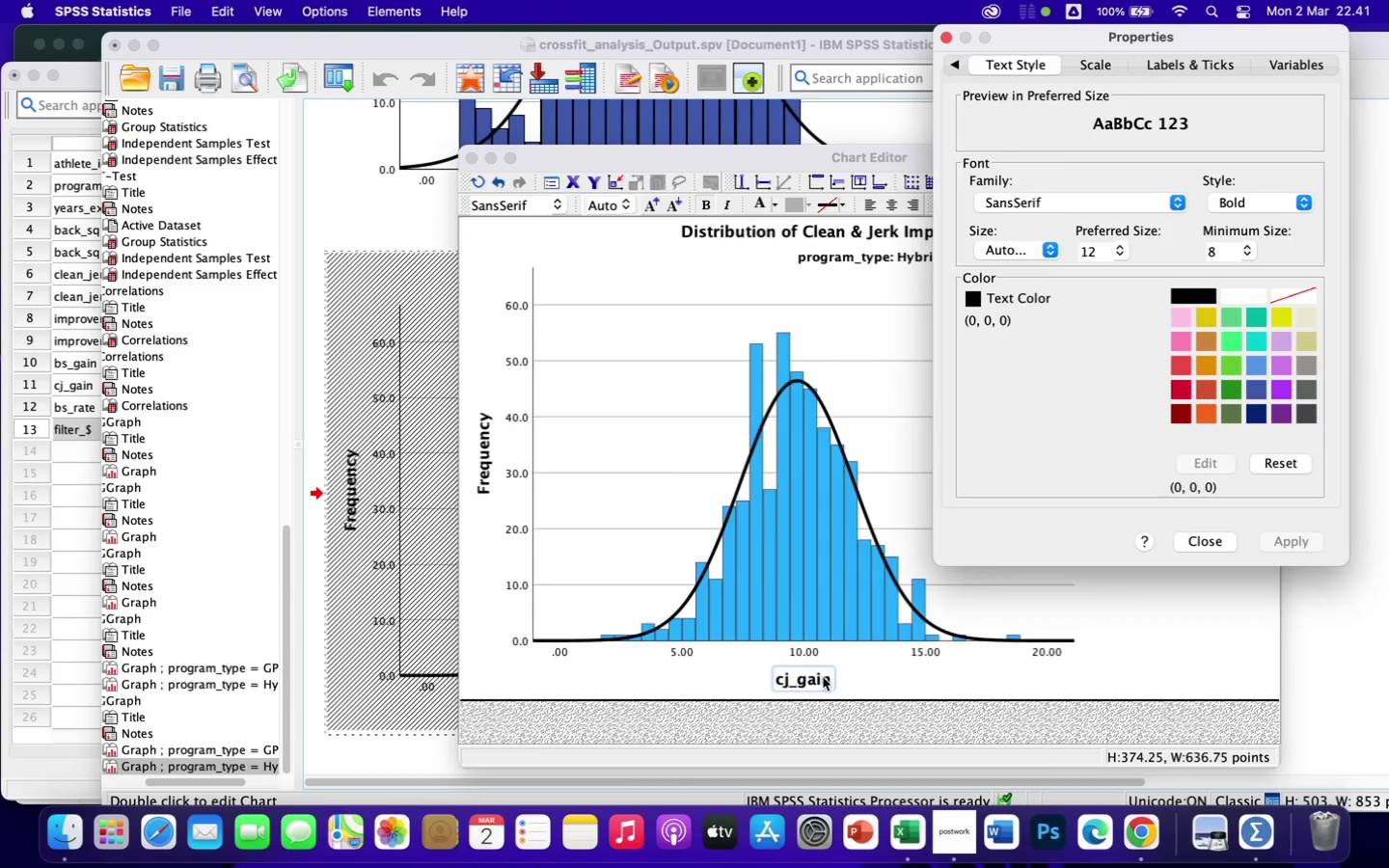 
double_click([816, 677])
 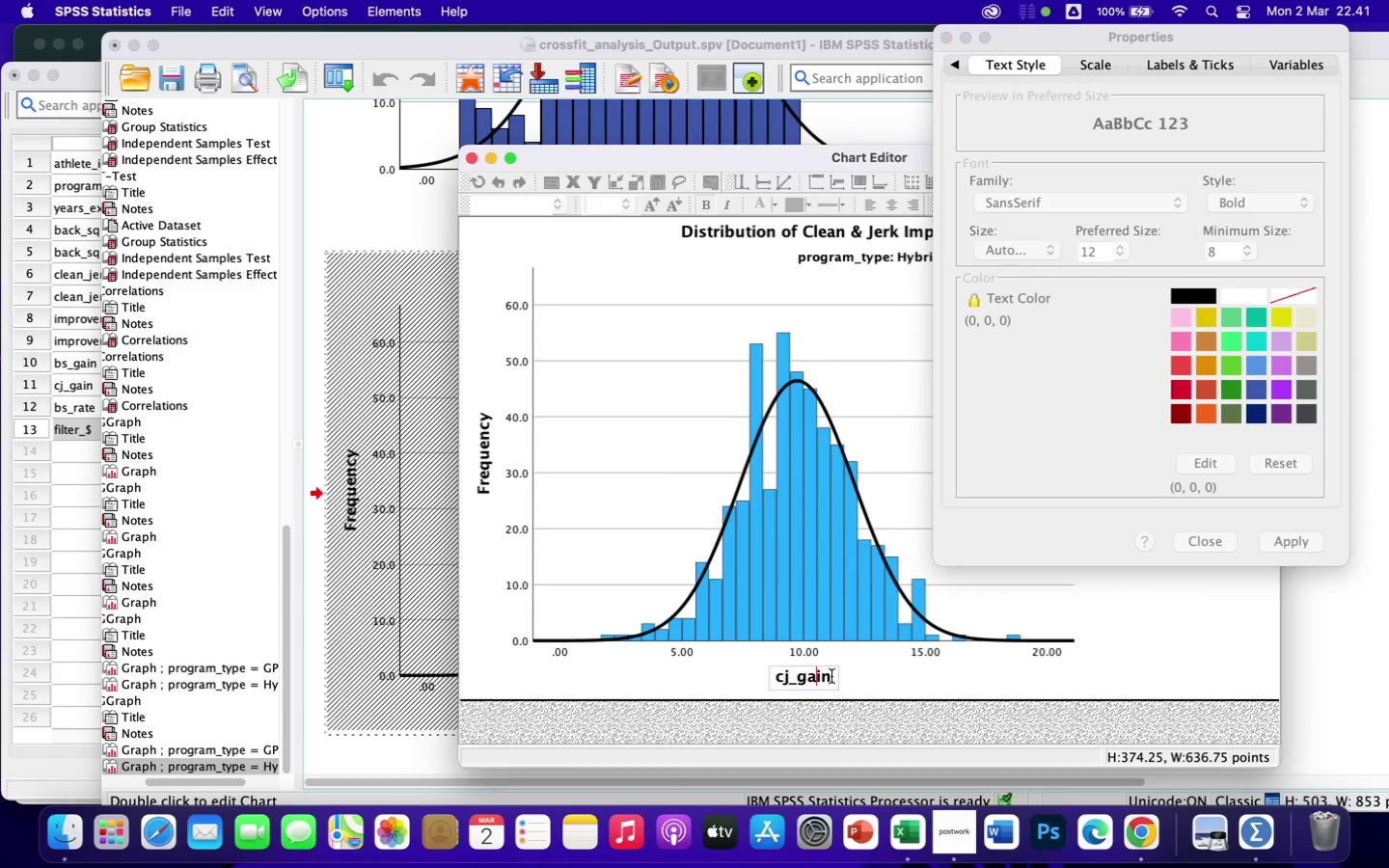 
left_click_drag(start_coordinate=[831, 676], to_coordinate=[744, 675])
 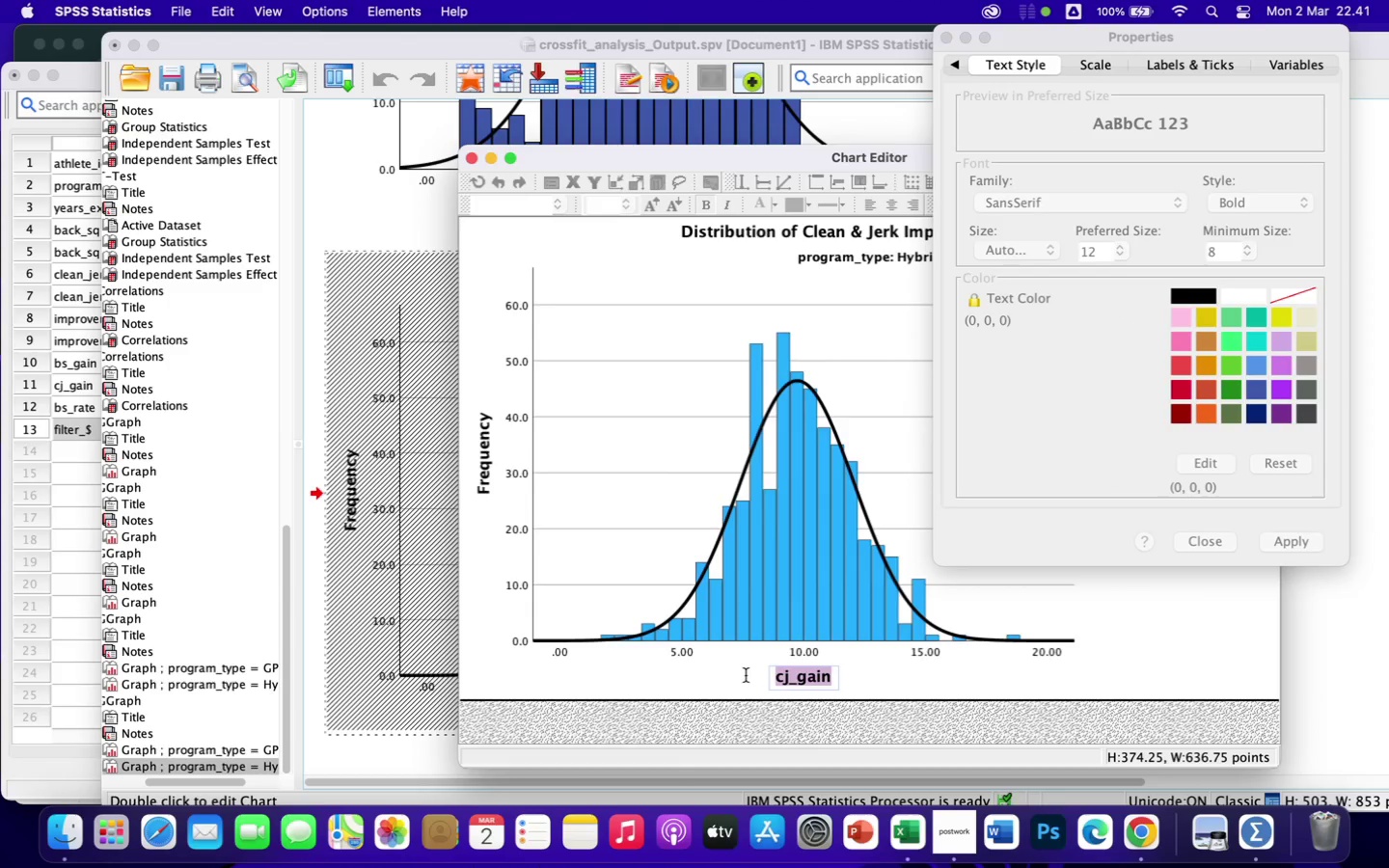 
key(Shift+ShiftLeft)
 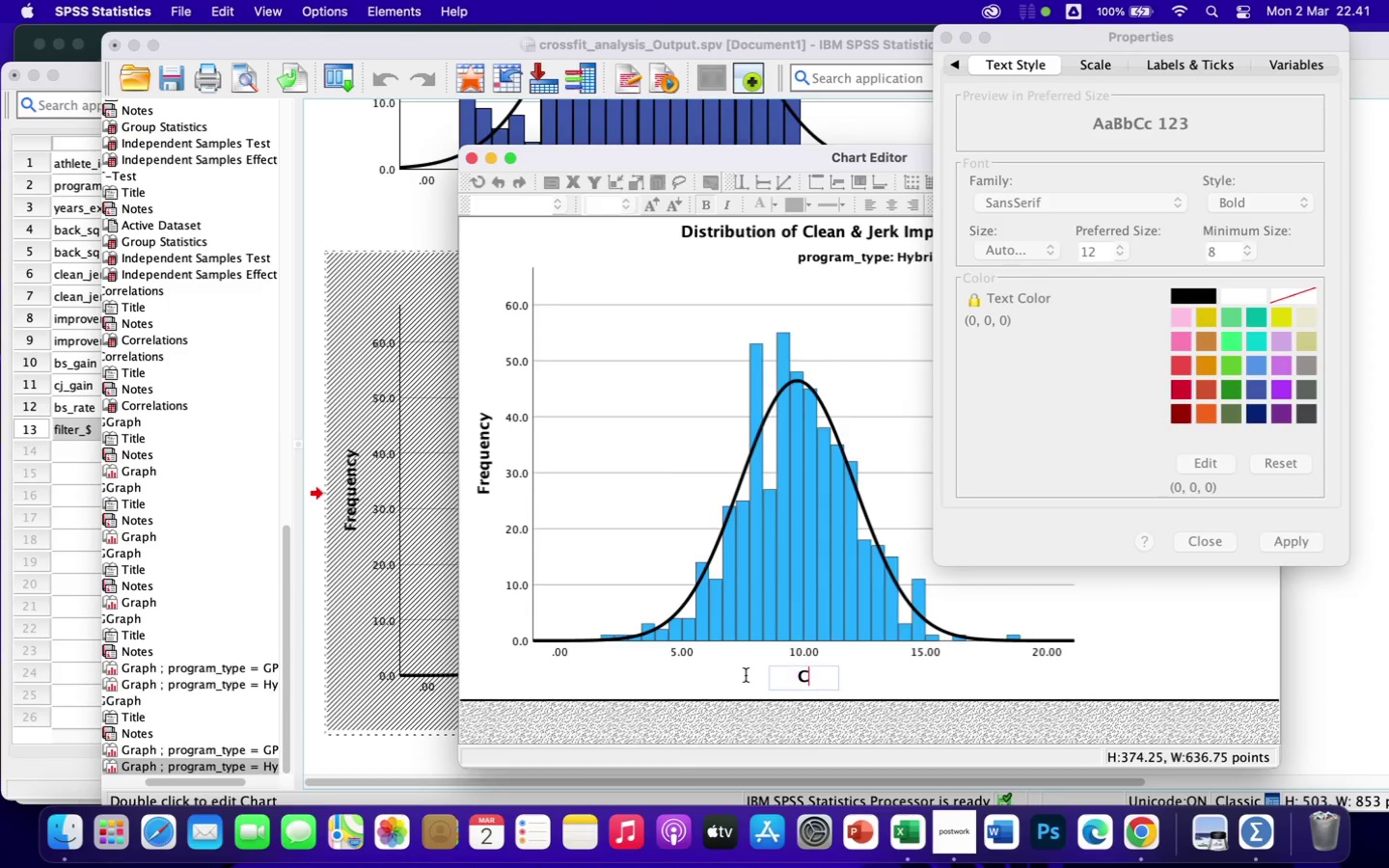 
key(Shift+C)
 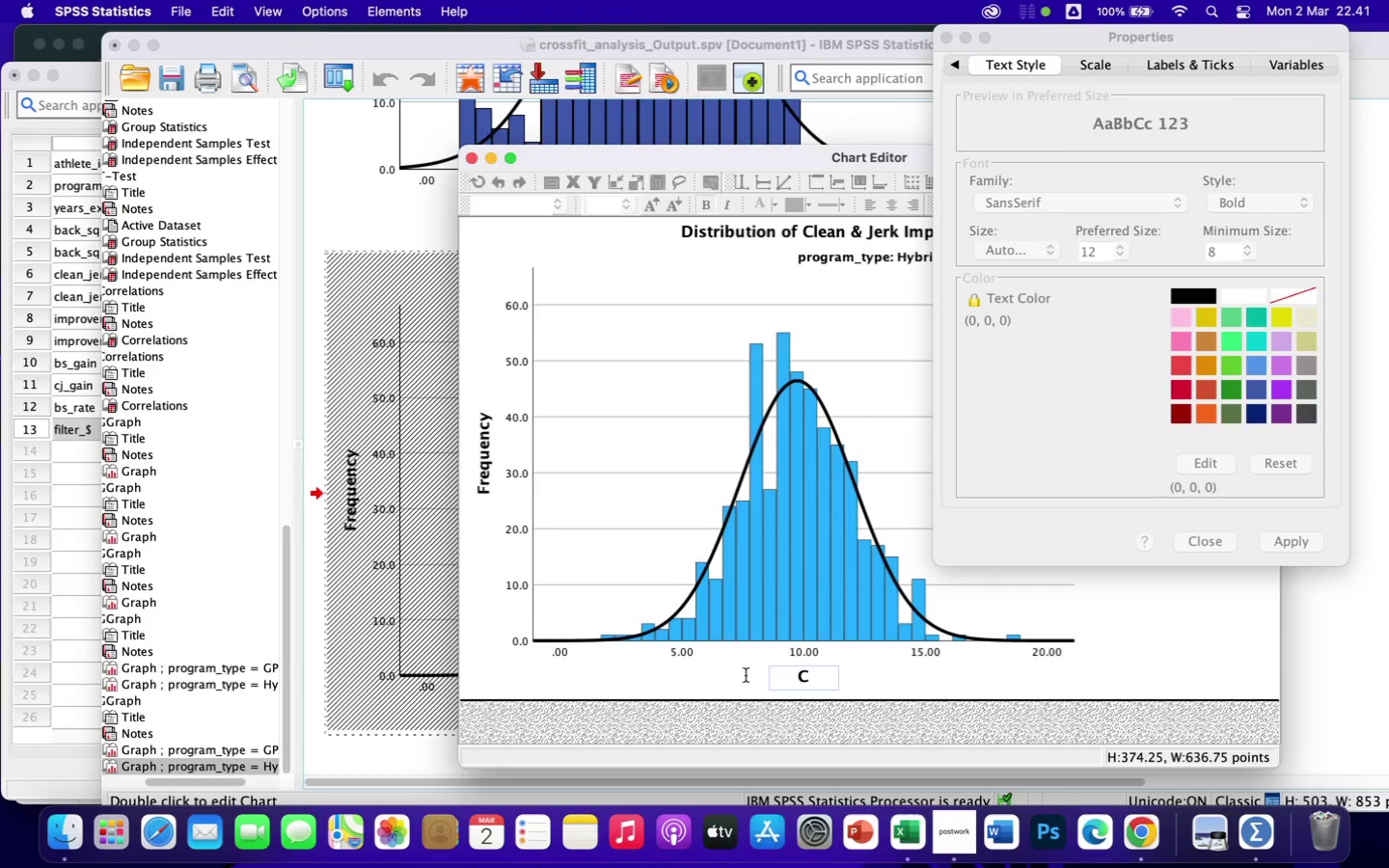 
key(L)